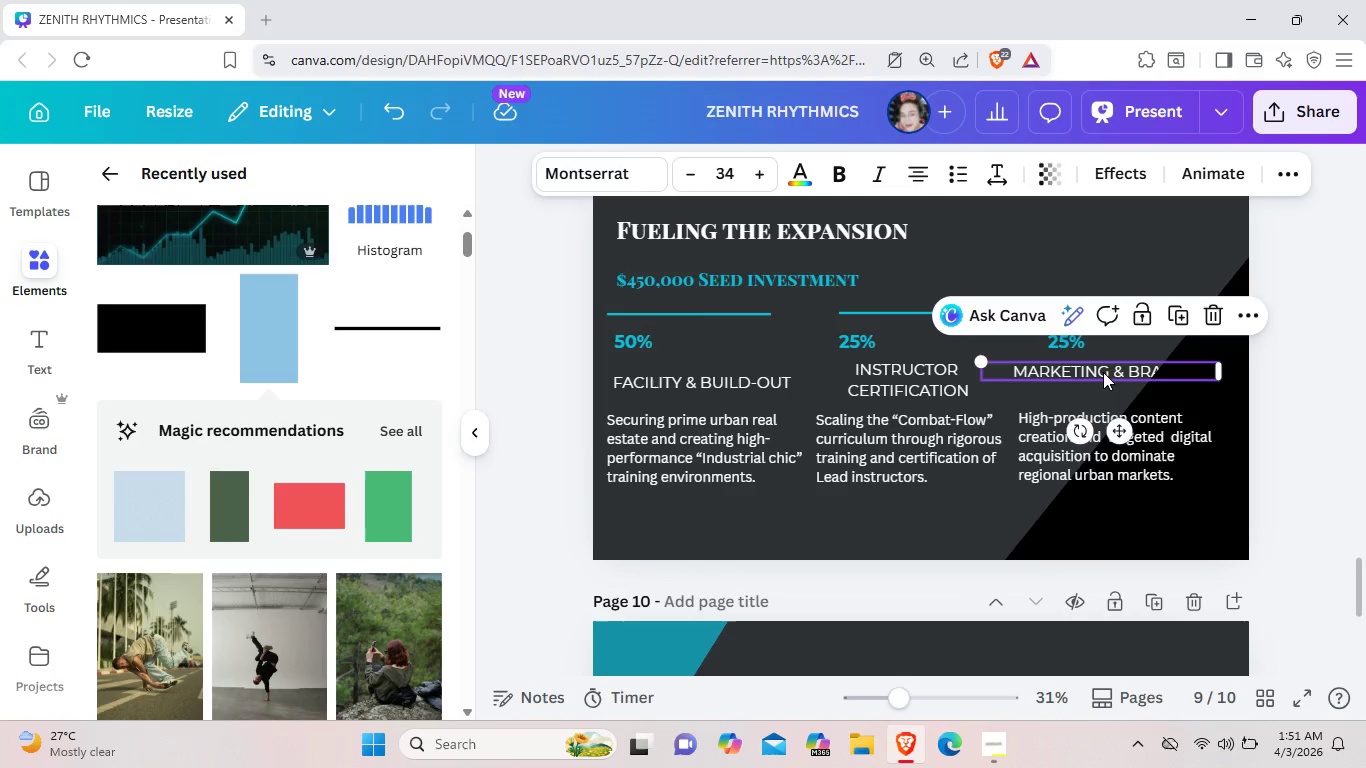 
left_click([1103, 372])
 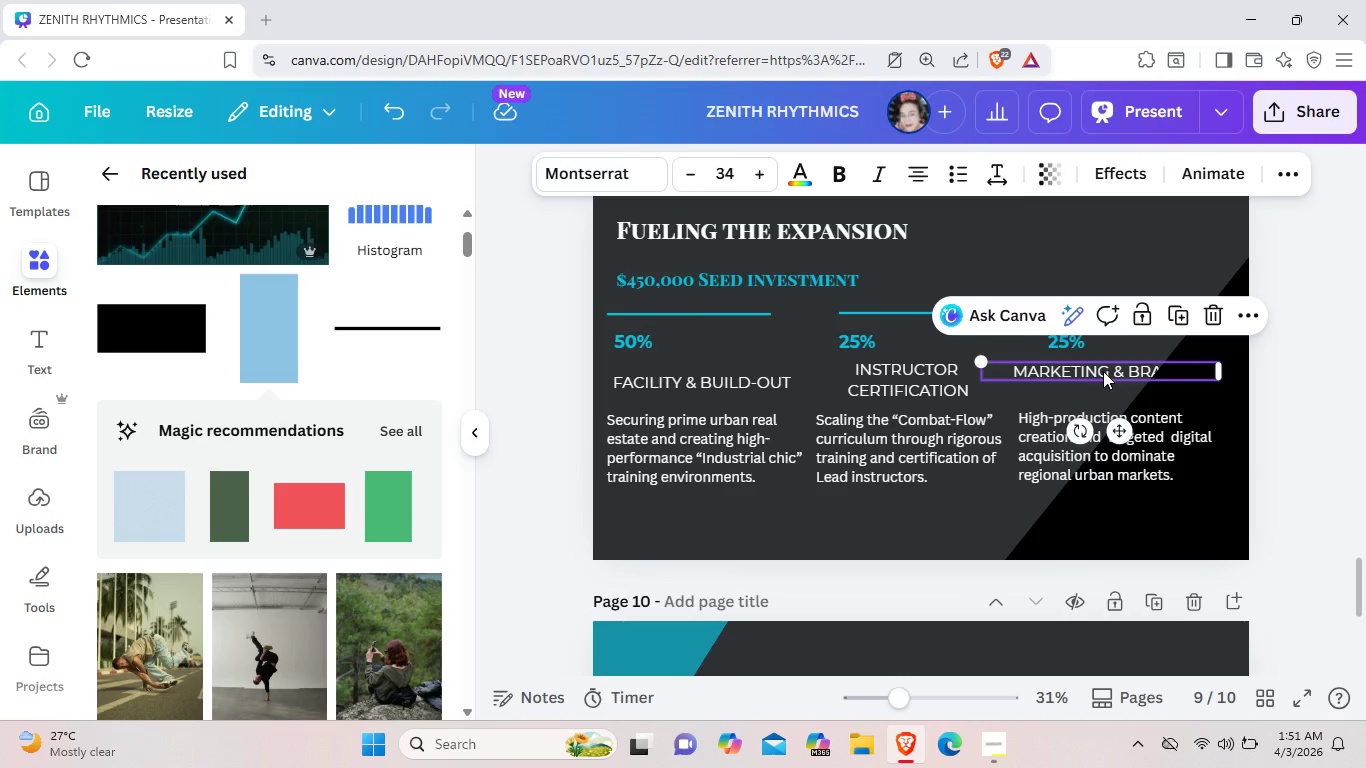 
right_click([1103, 371])
 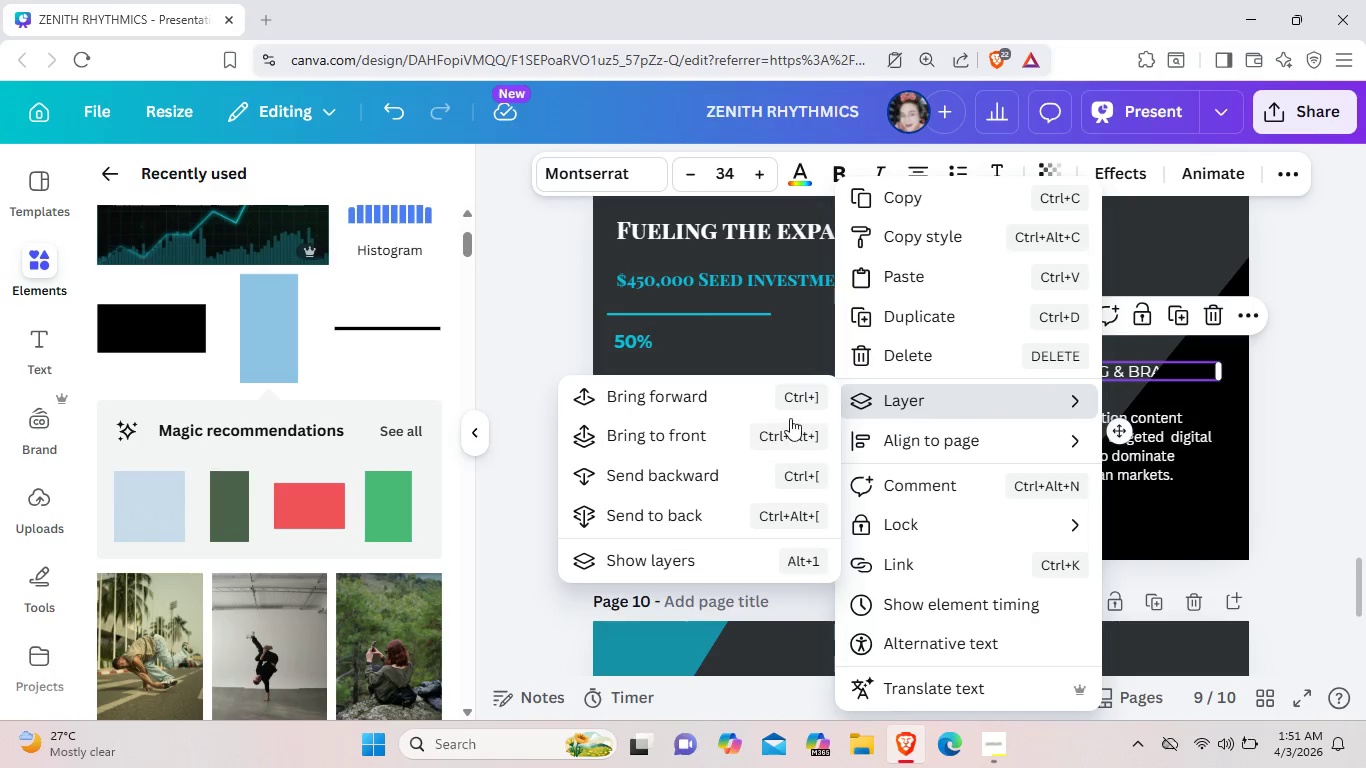 
left_click([744, 437])
 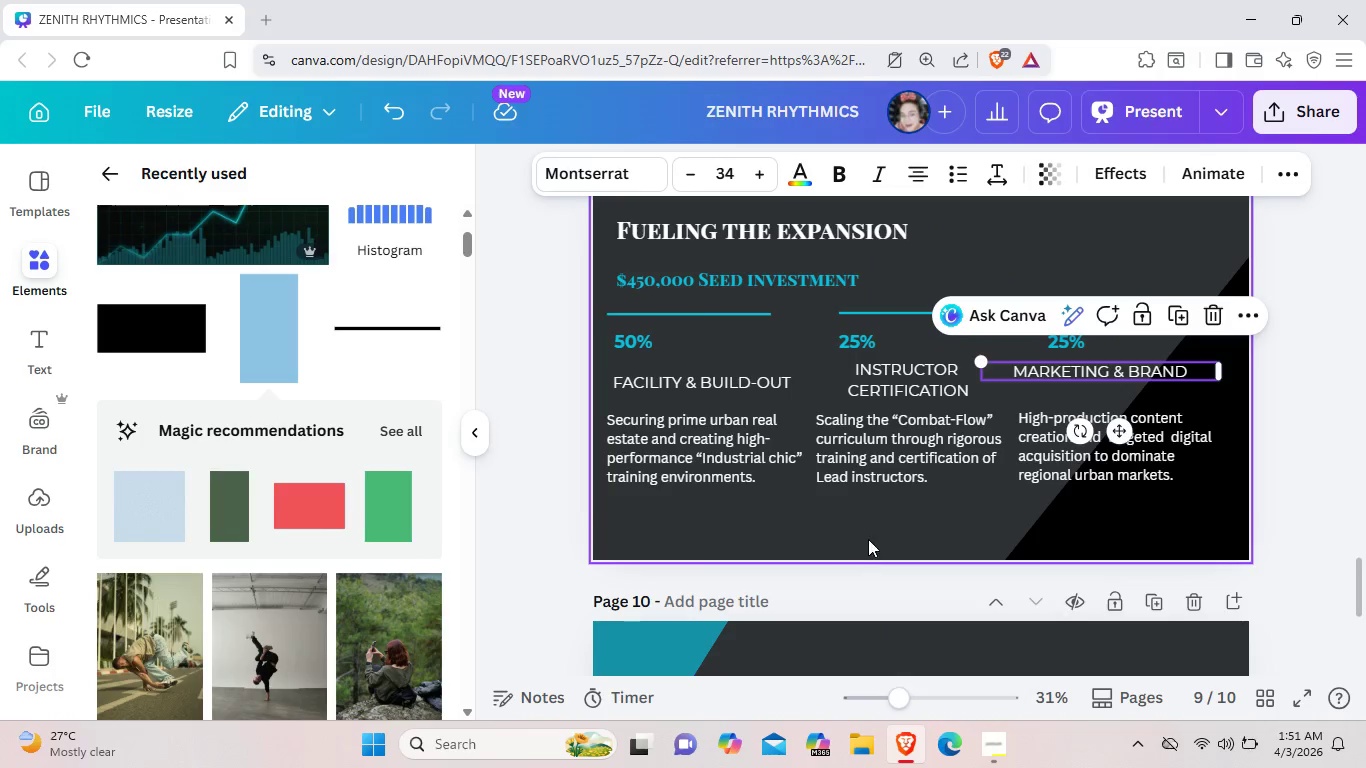 
left_click([870, 538])
 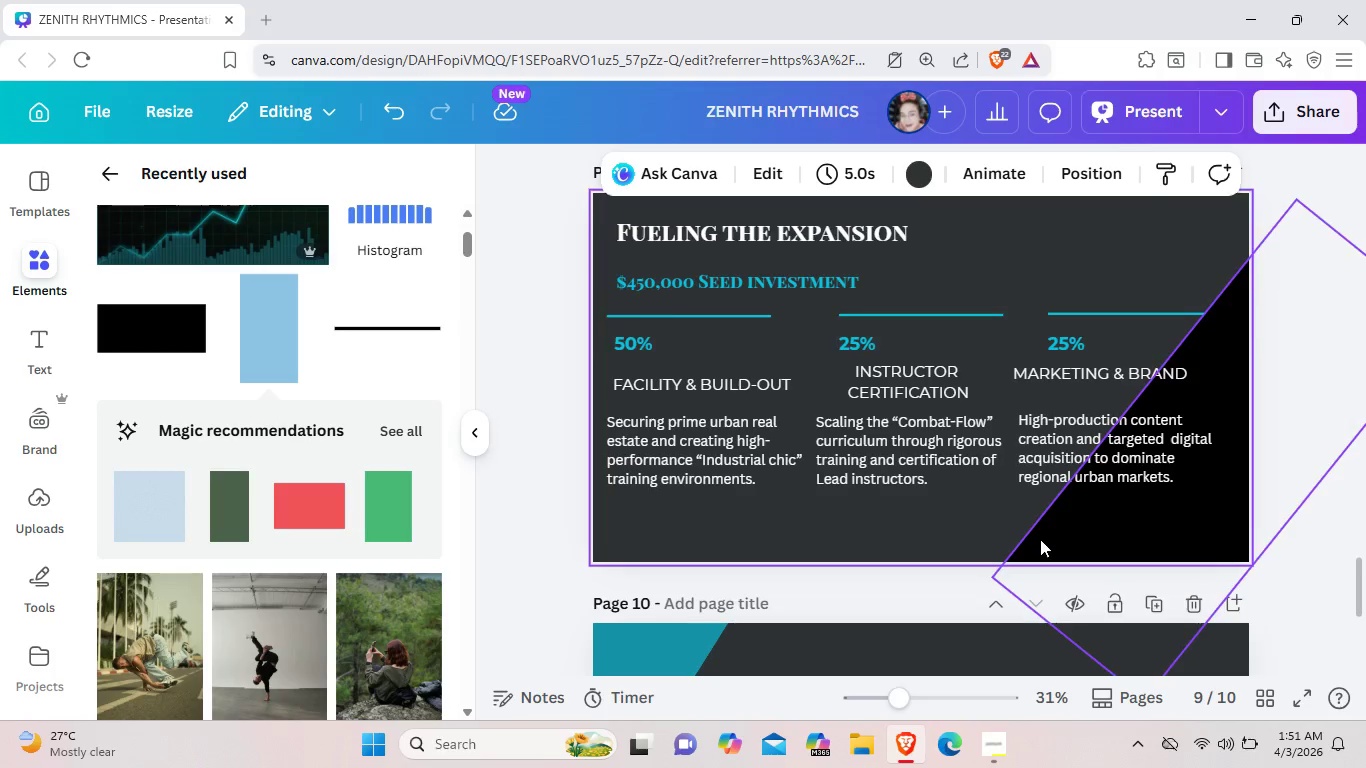 
scroll: coordinate [1040, 539], scroll_direction: up, amount: 2.0
 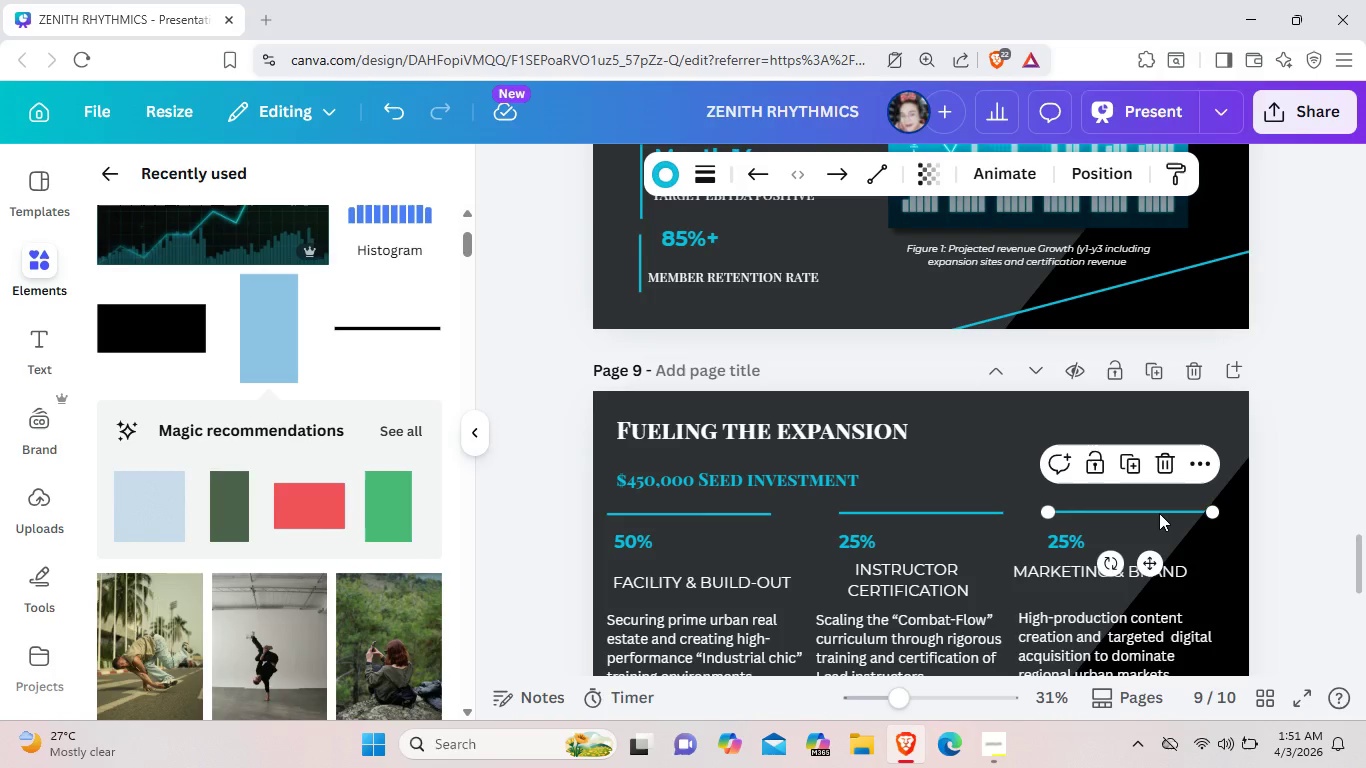 
right_click([1159, 513])
 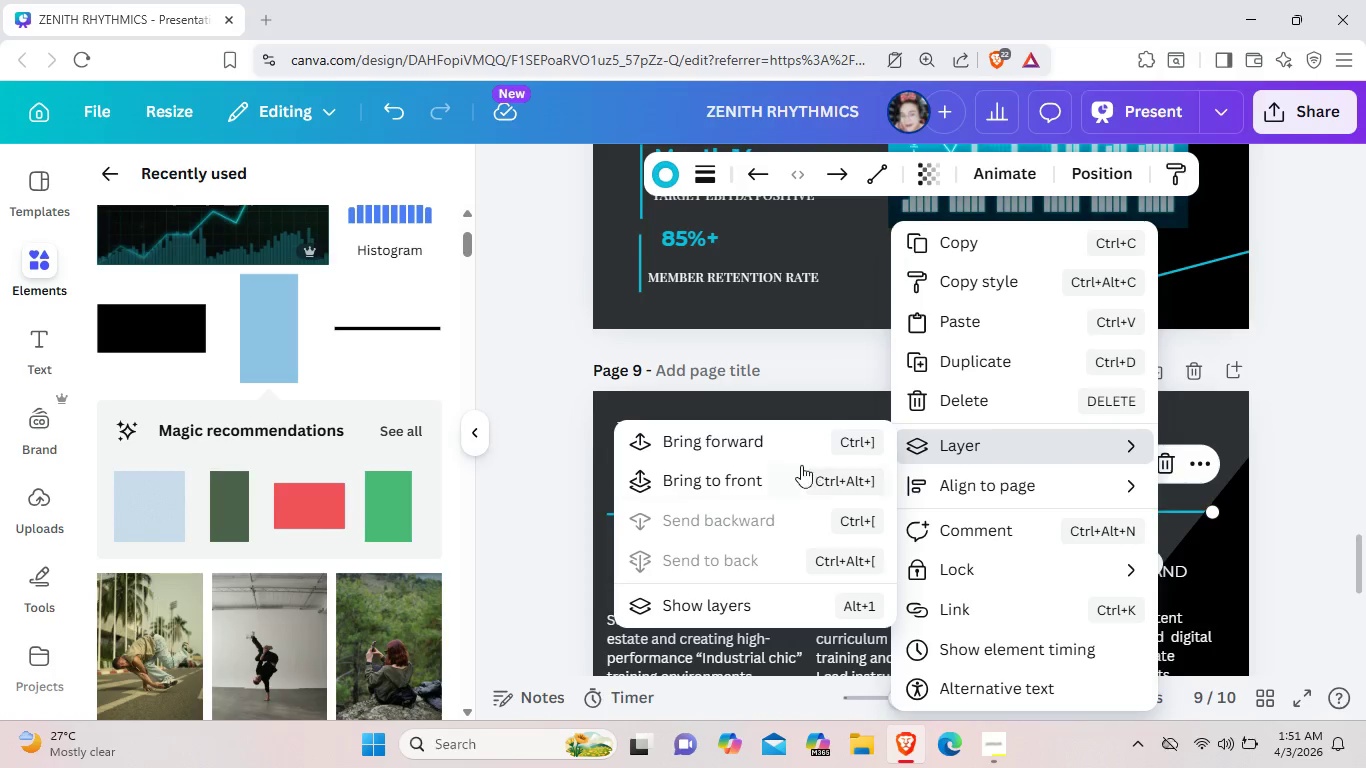 
left_click([780, 476])
 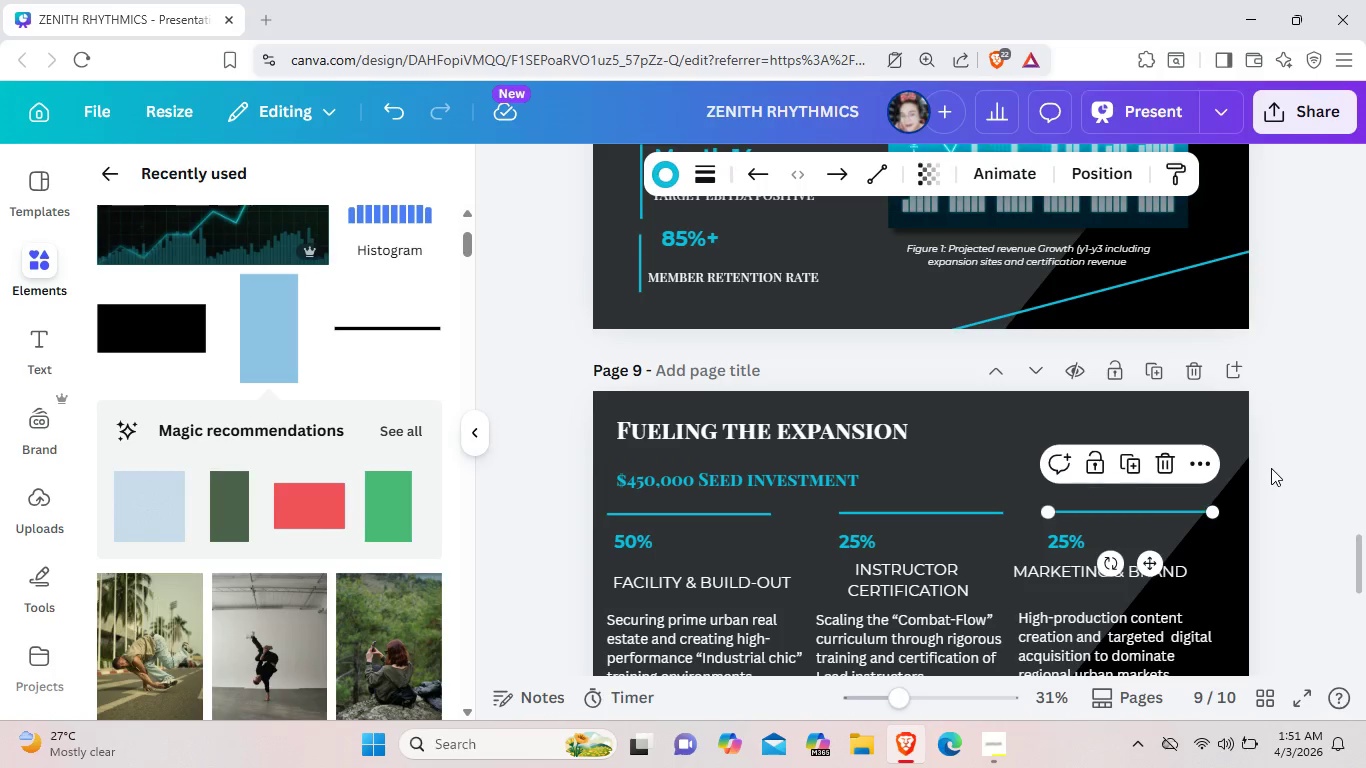 
left_click([1271, 468])
 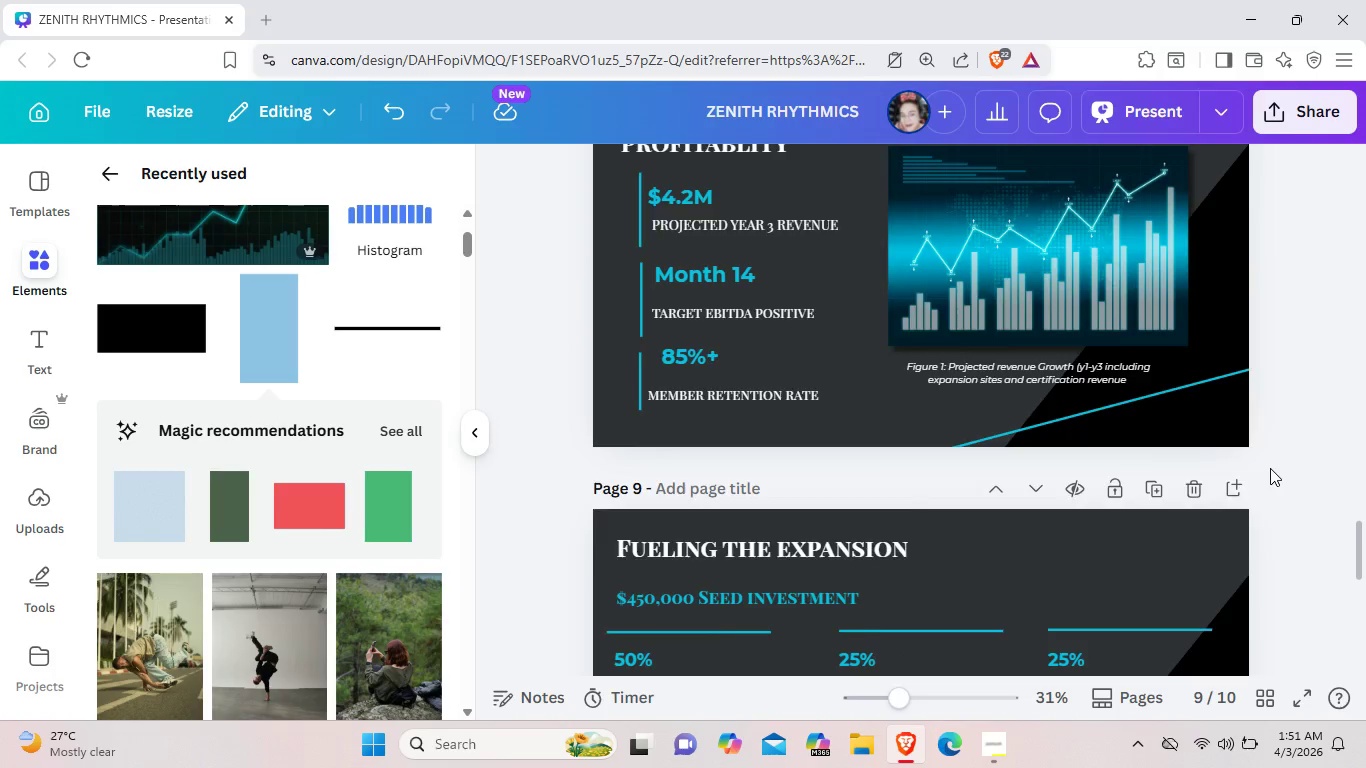 
scroll: coordinate [1269, 468], scroll_direction: up, amount: 7.0
 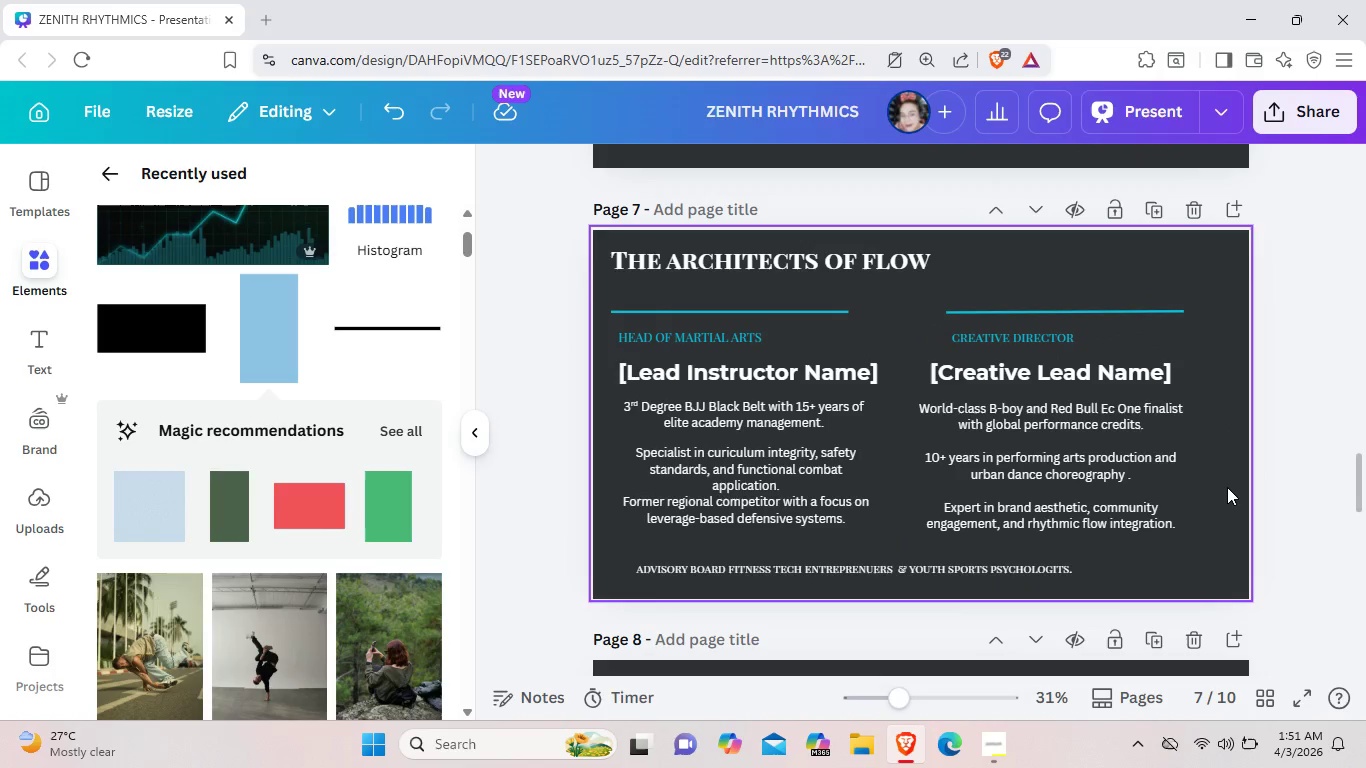 
key(Control+V)
 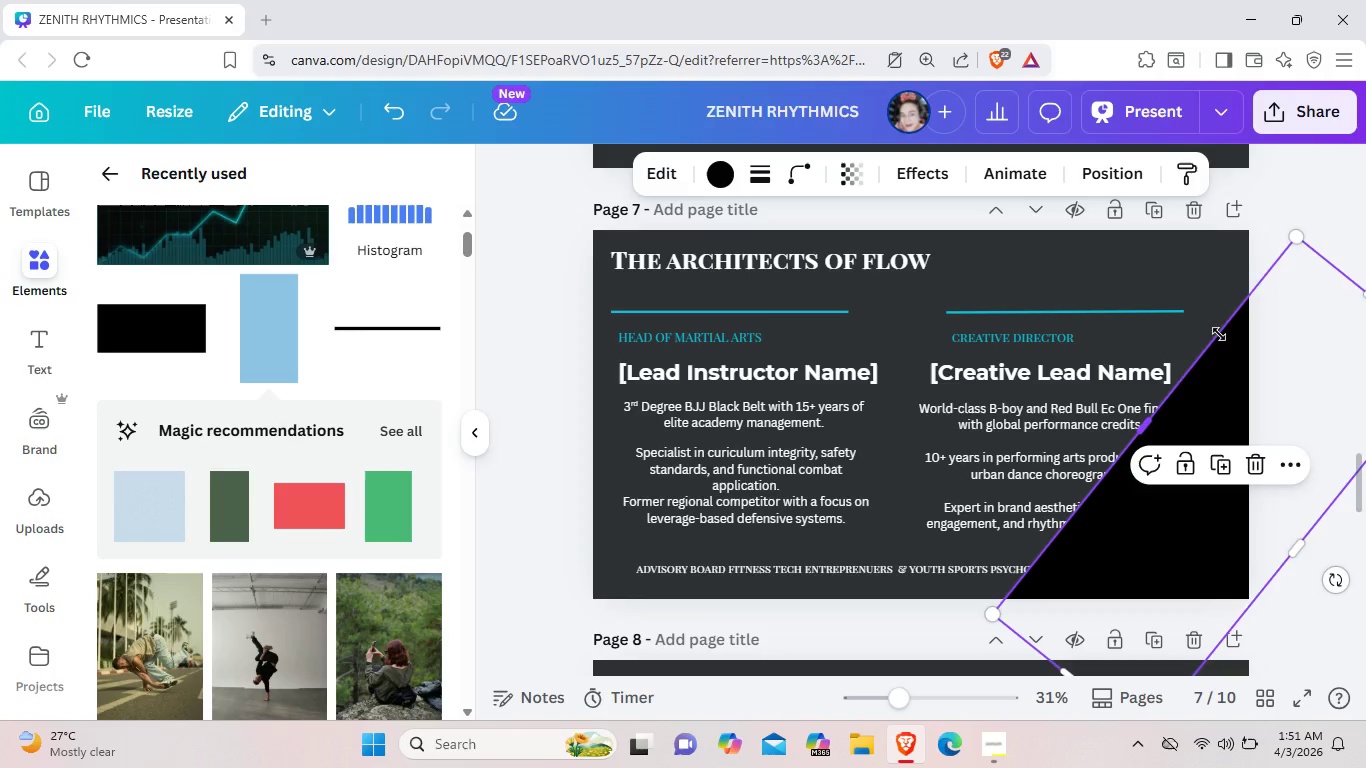 
right_click([1228, 369])
 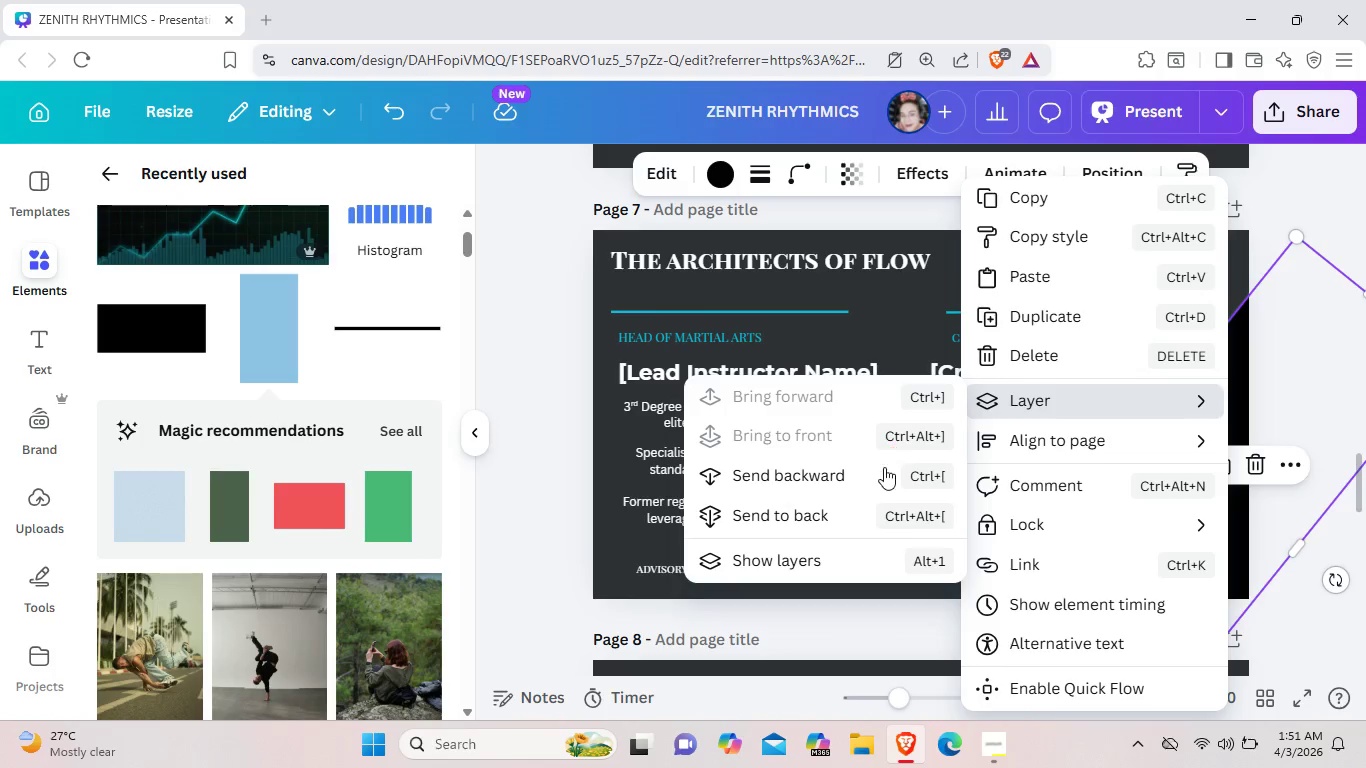 
left_click([881, 473])
 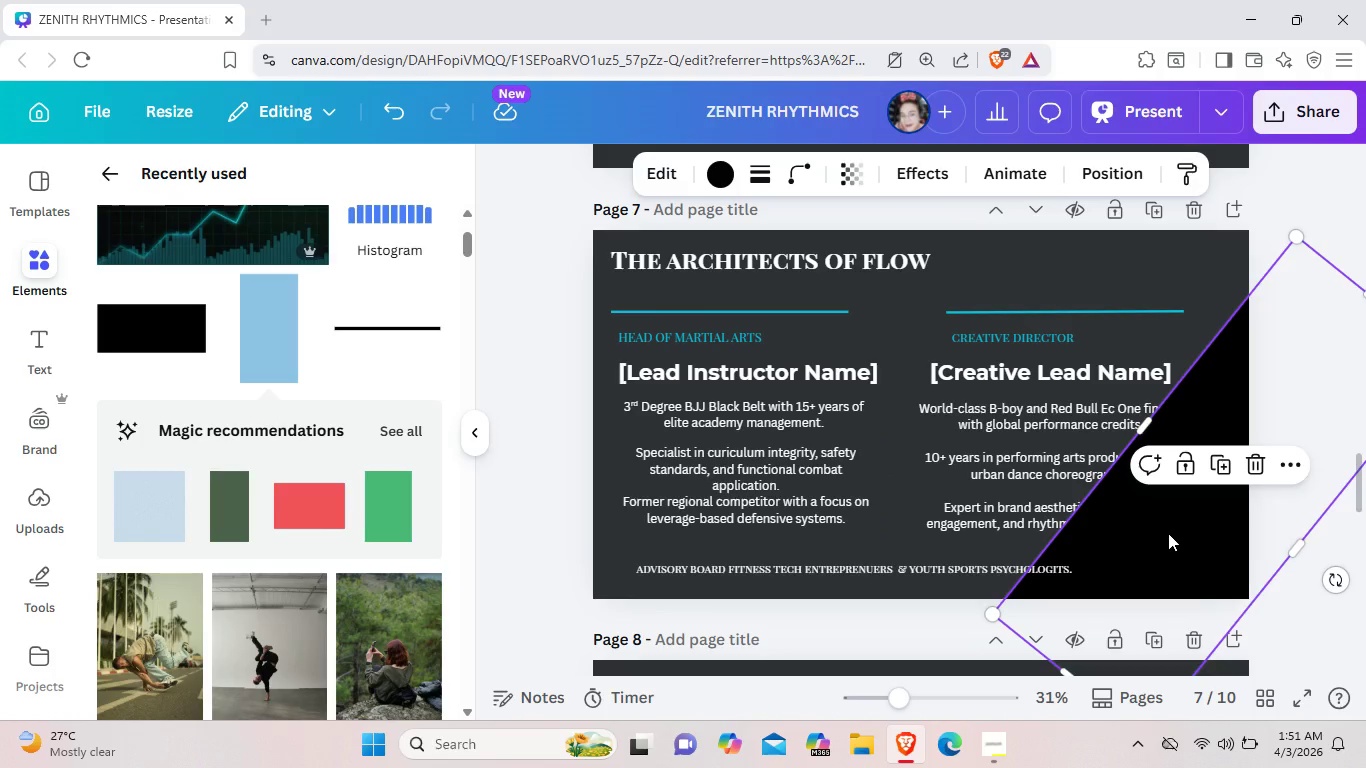 
right_click([1168, 533])
 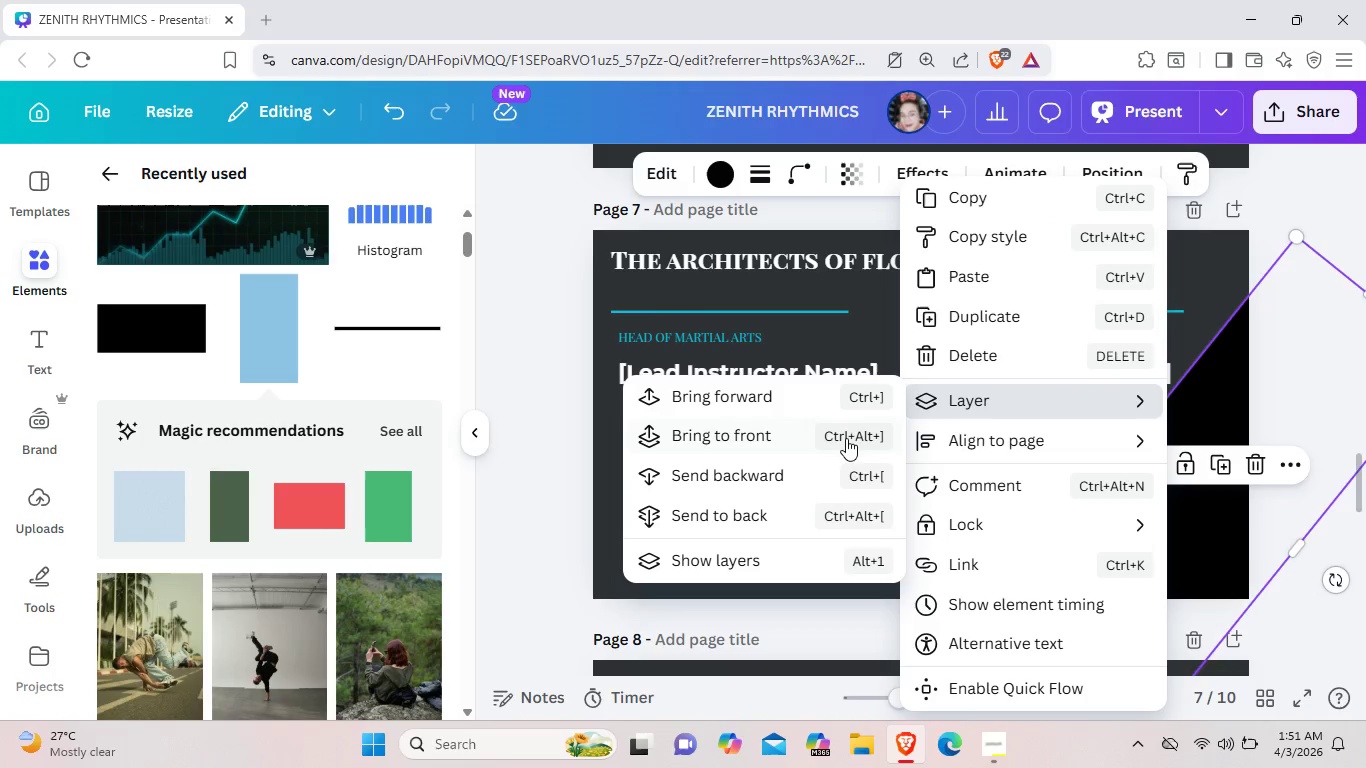 
left_click([831, 464])
 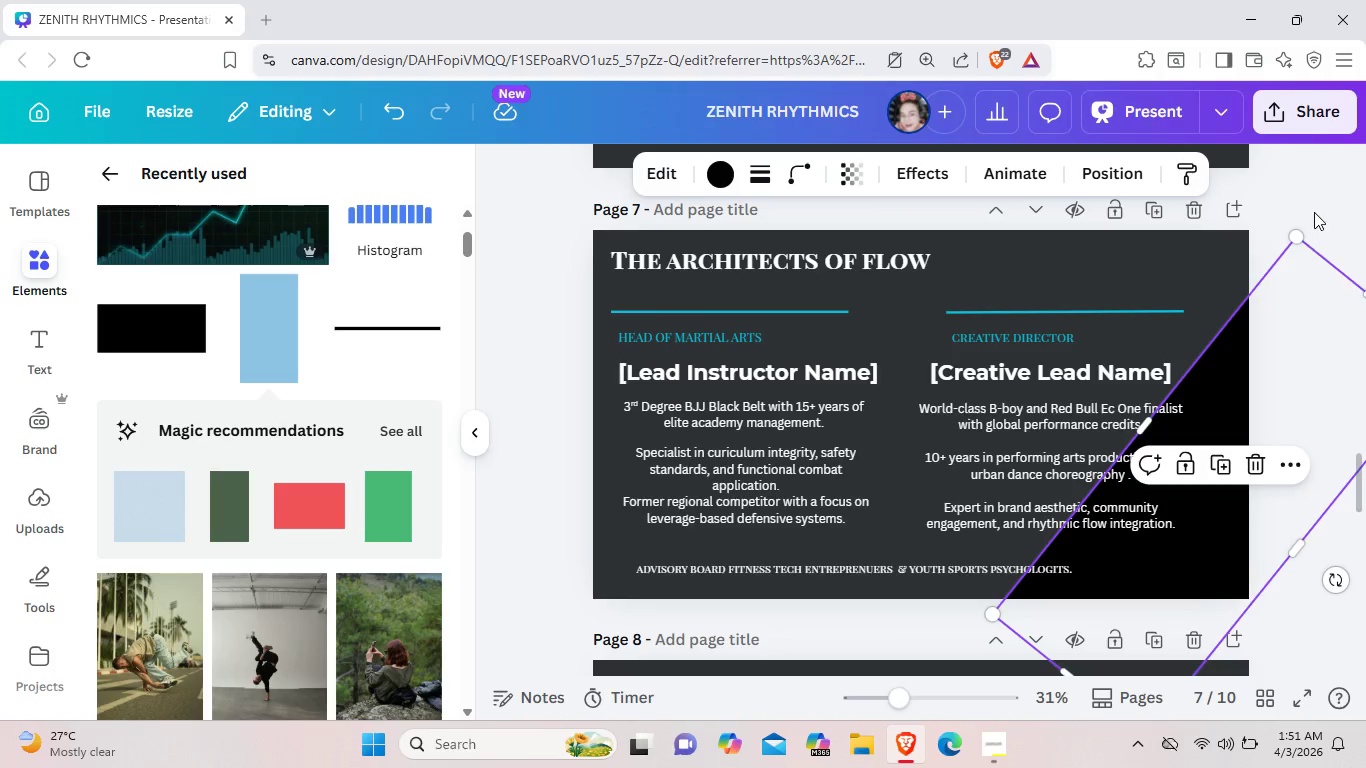 
left_click([1314, 209])
 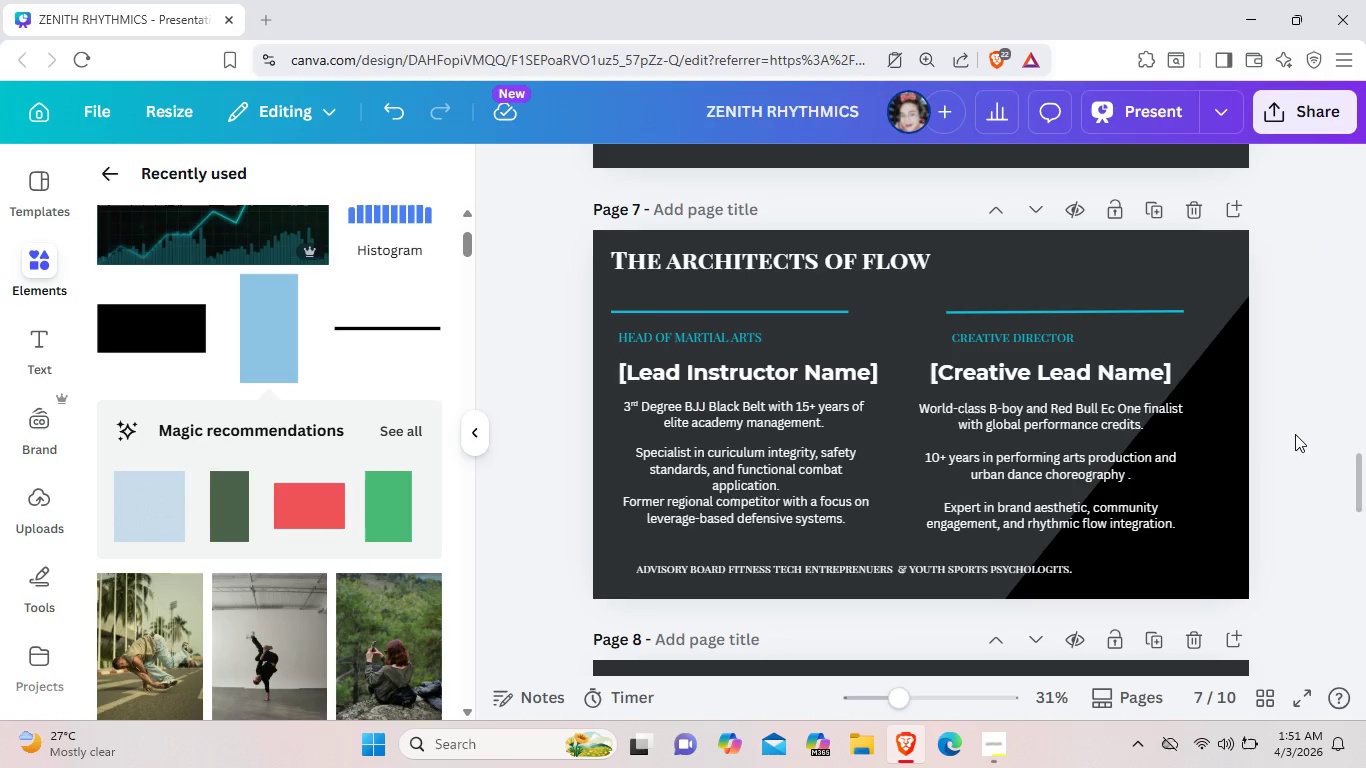 
scroll: coordinate [1278, 440], scroll_direction: up, amount: 4.0
 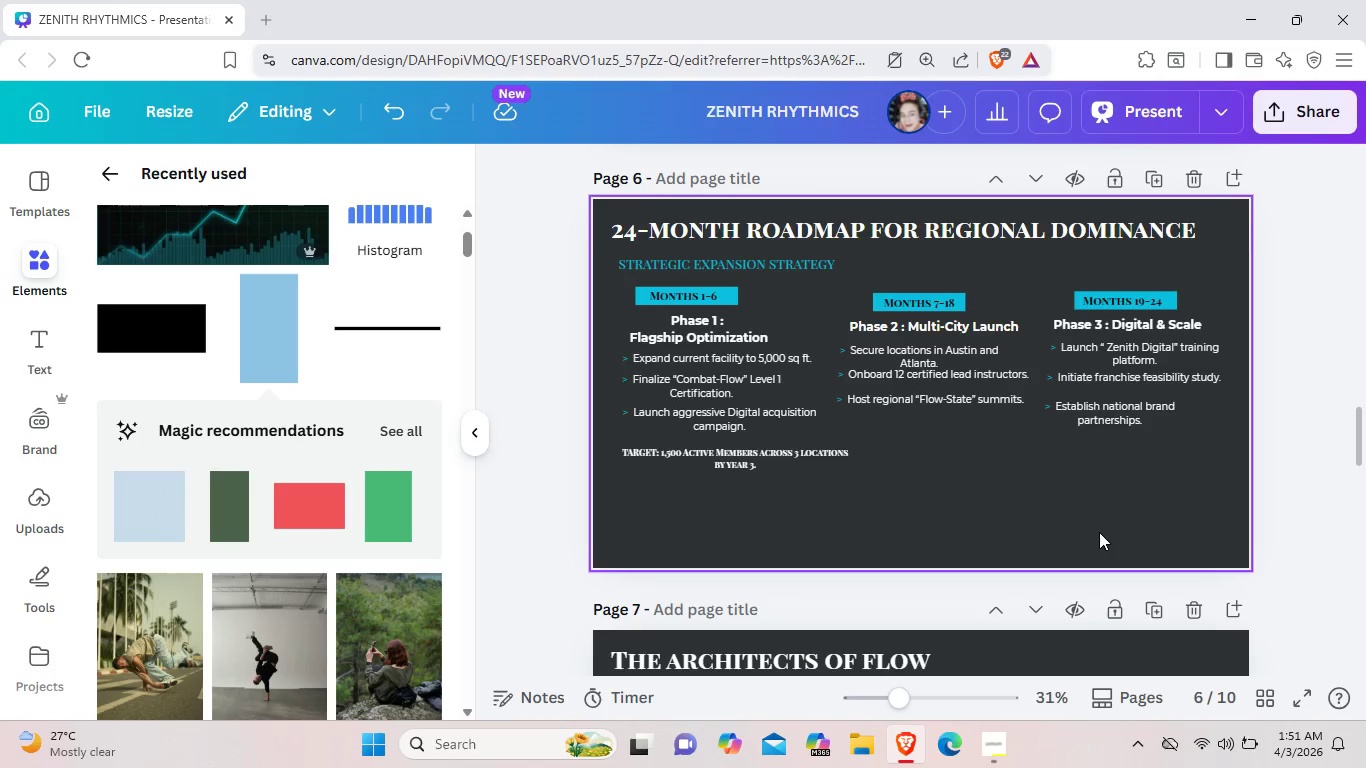 
key(Control+ControlLeft)
 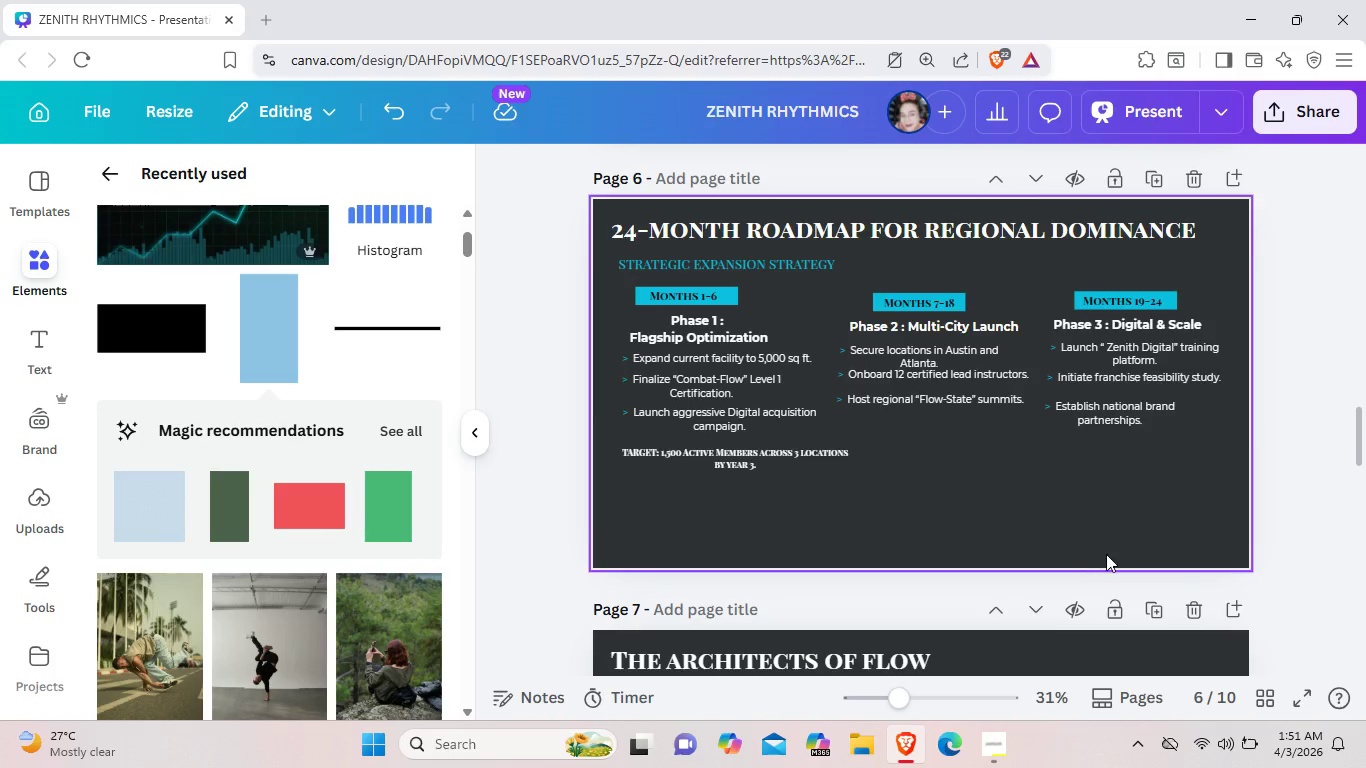 
key(Control+V)
 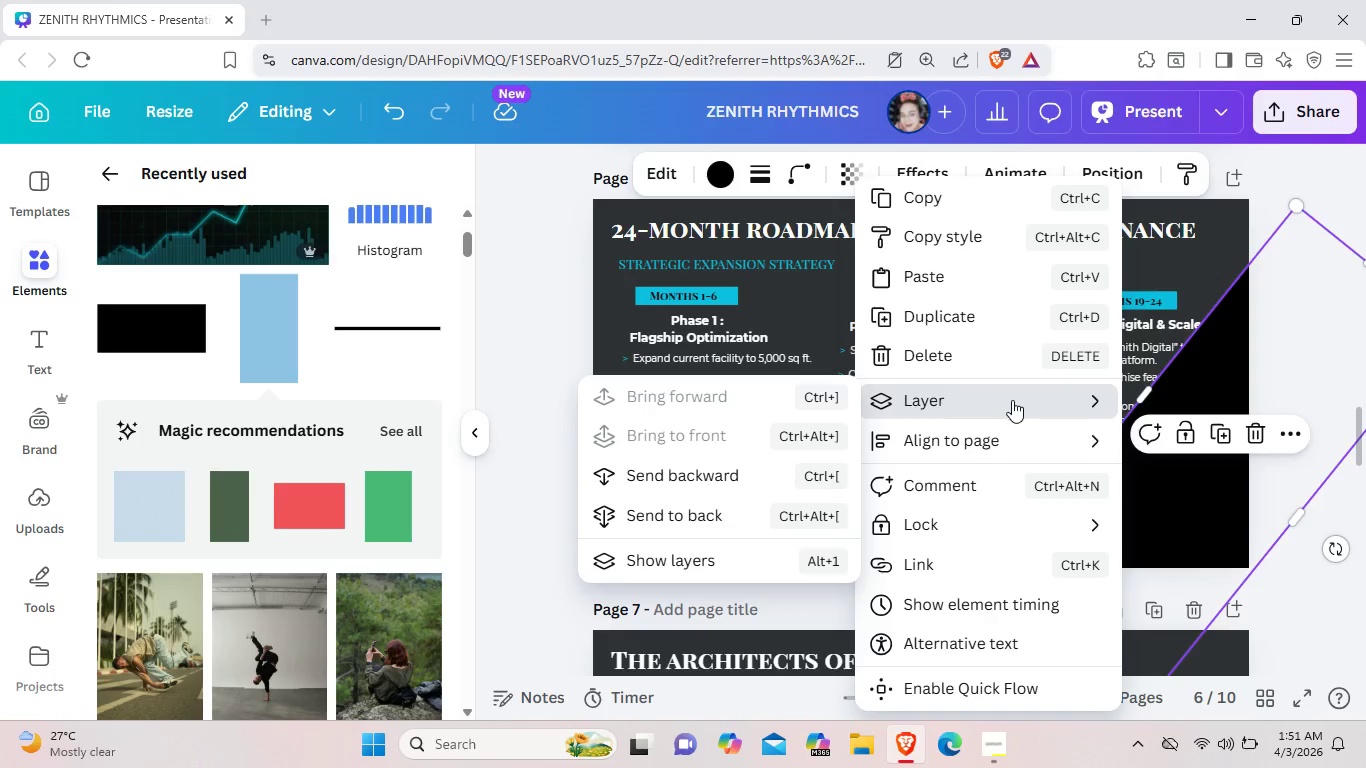 
left_click([782, 474])
 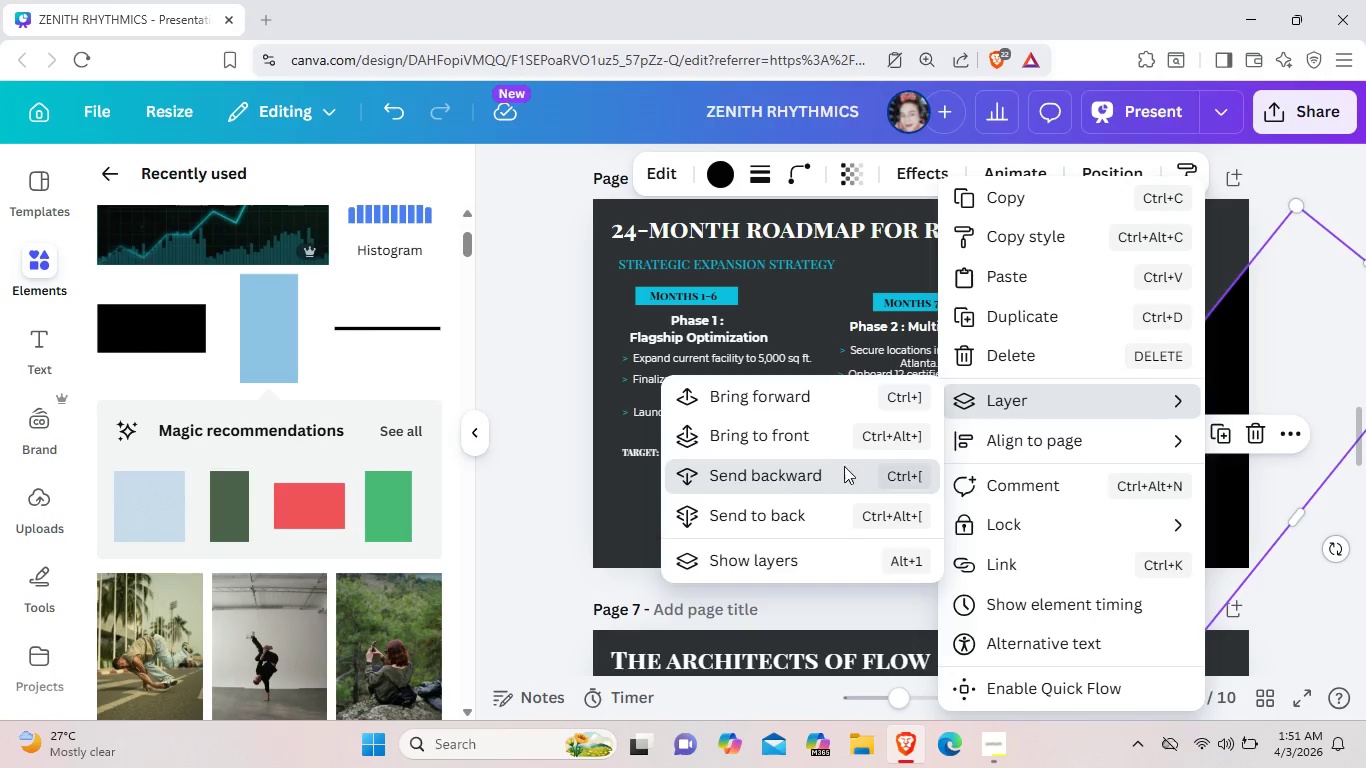 
wait(6.01)
 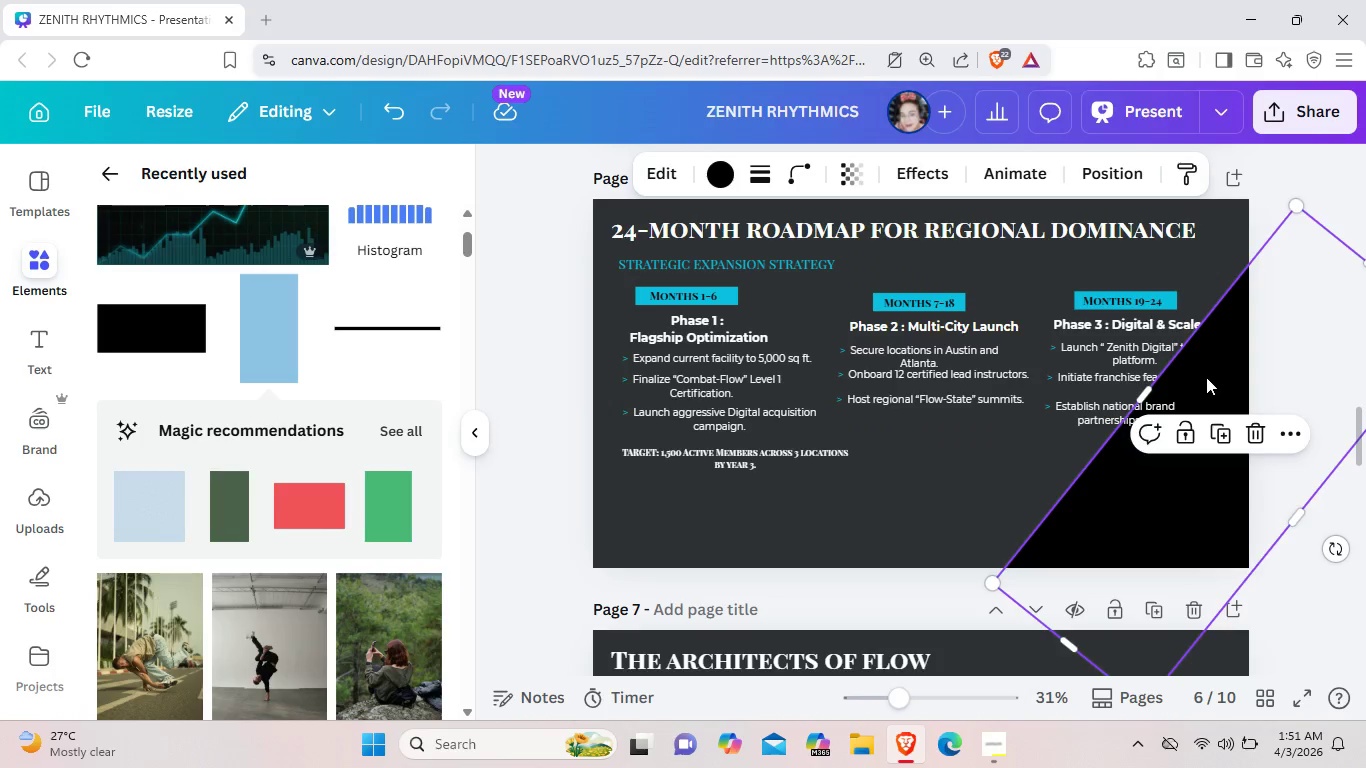 
right_click([1207, 337])
 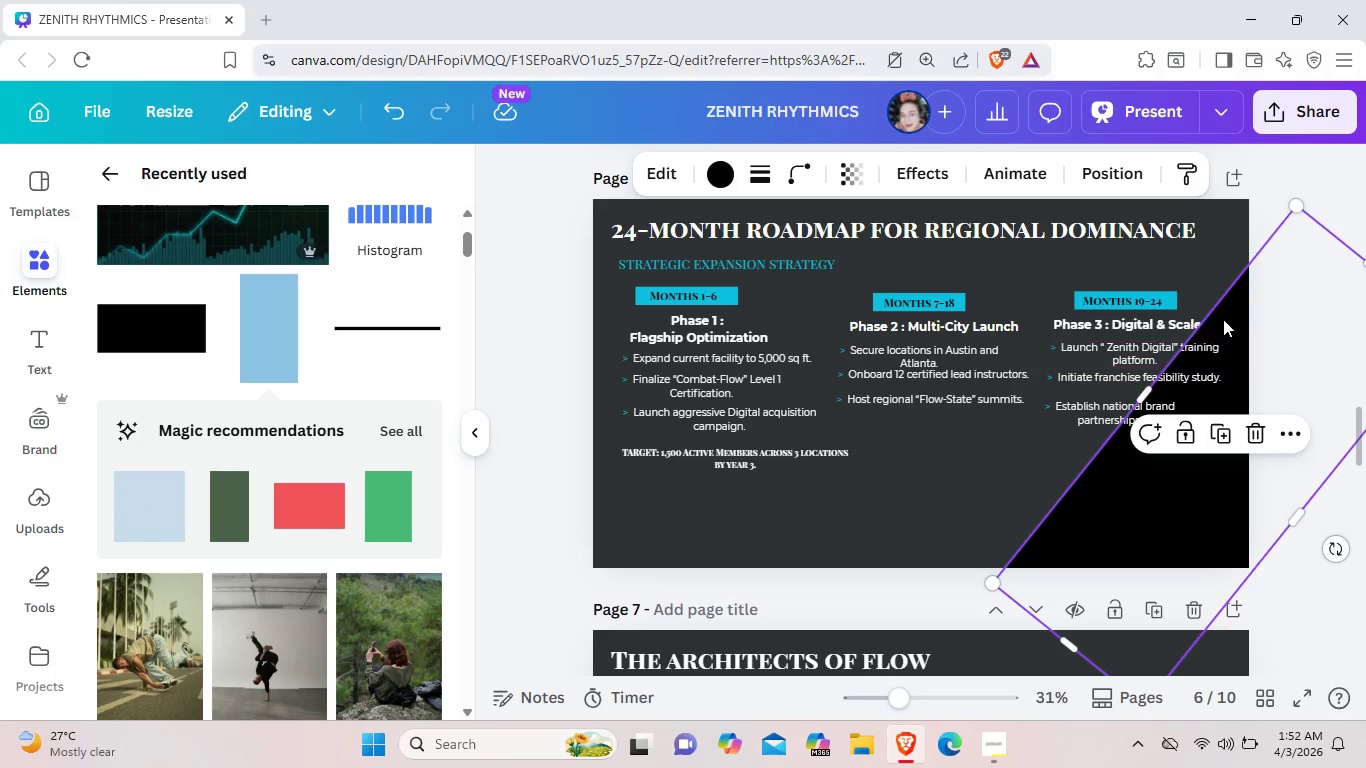 
left_click([1119, 324])
 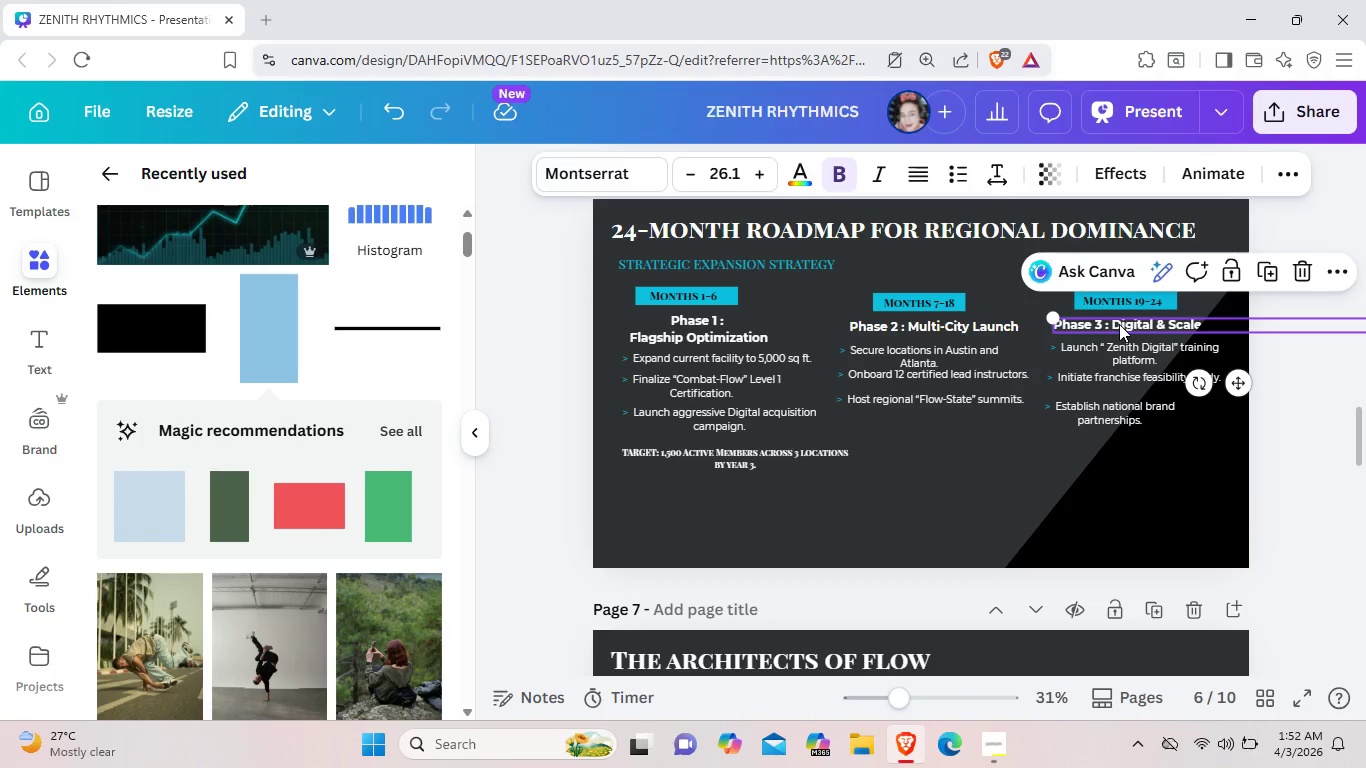 
right_click([1119, 324])
 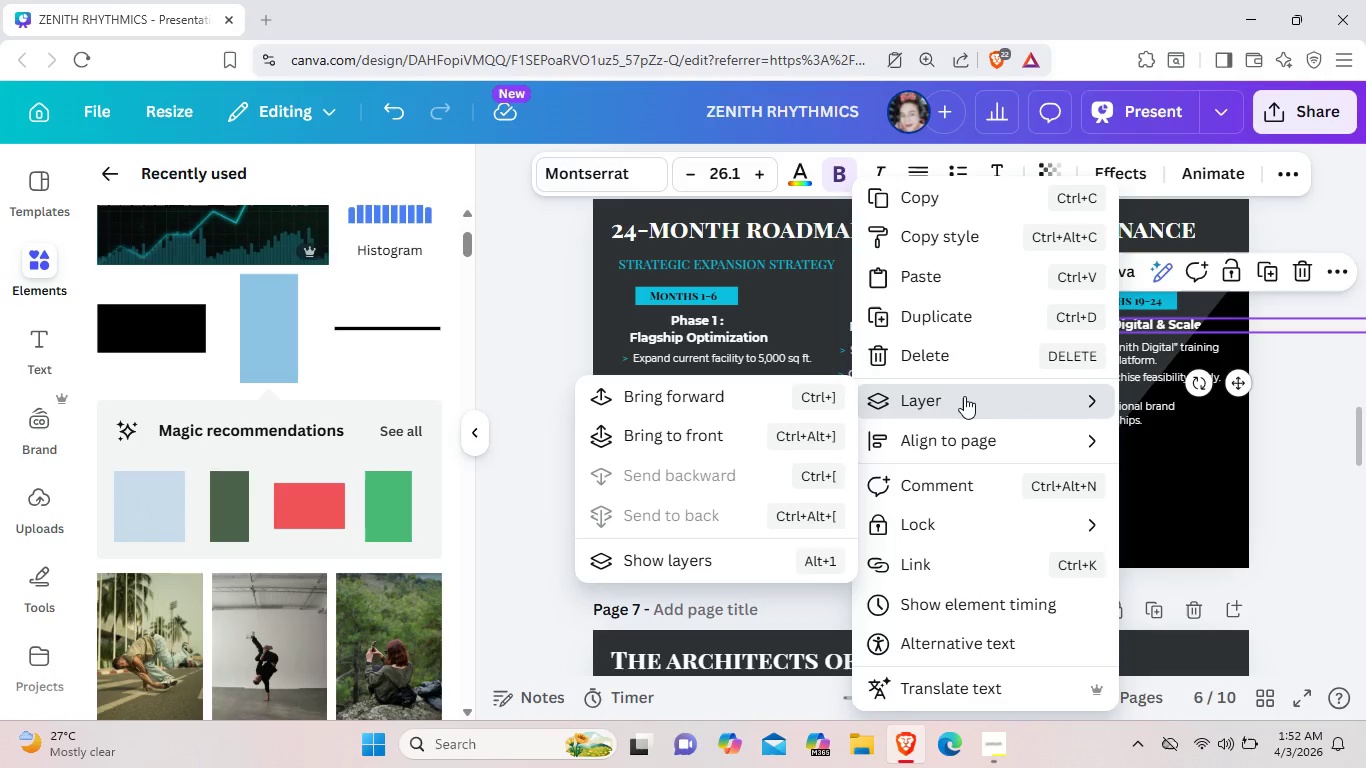 
left_click([754, 429])
 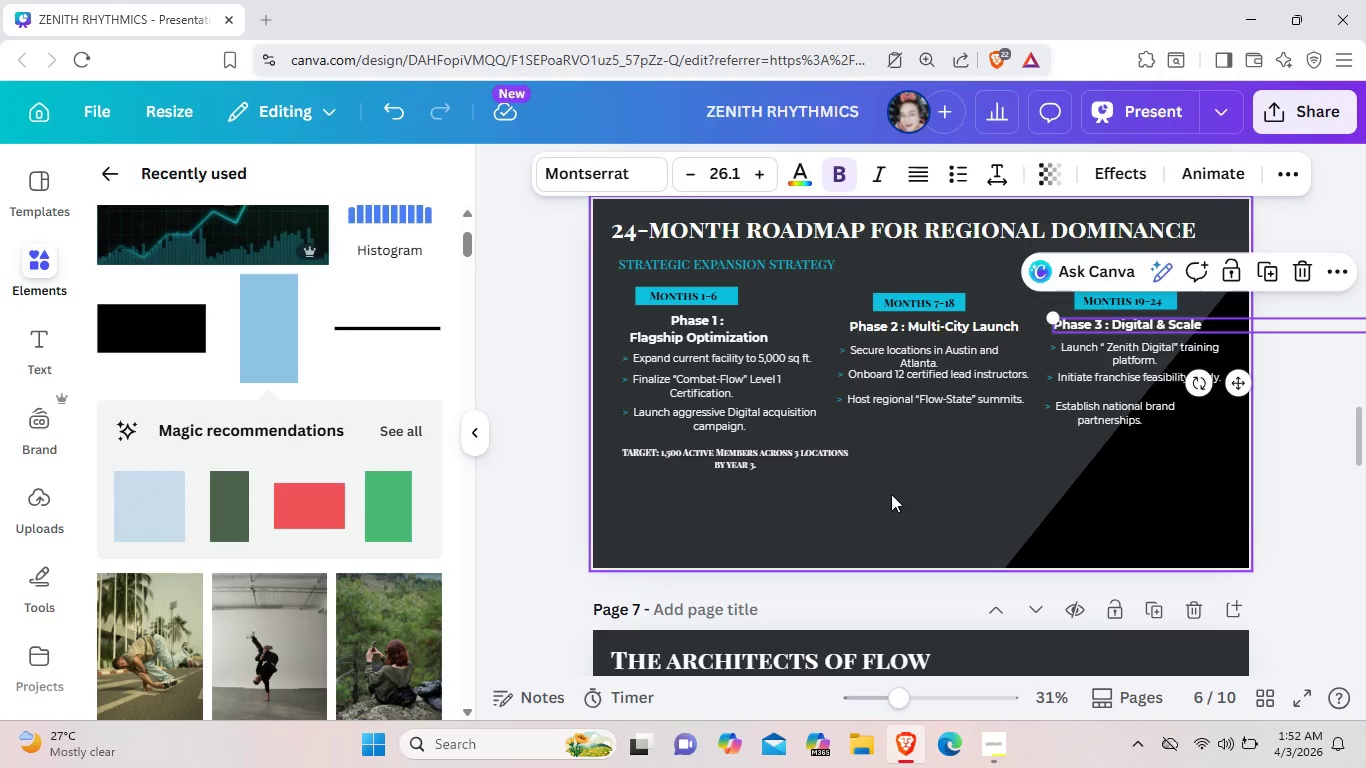 
left_click([891, 494])
 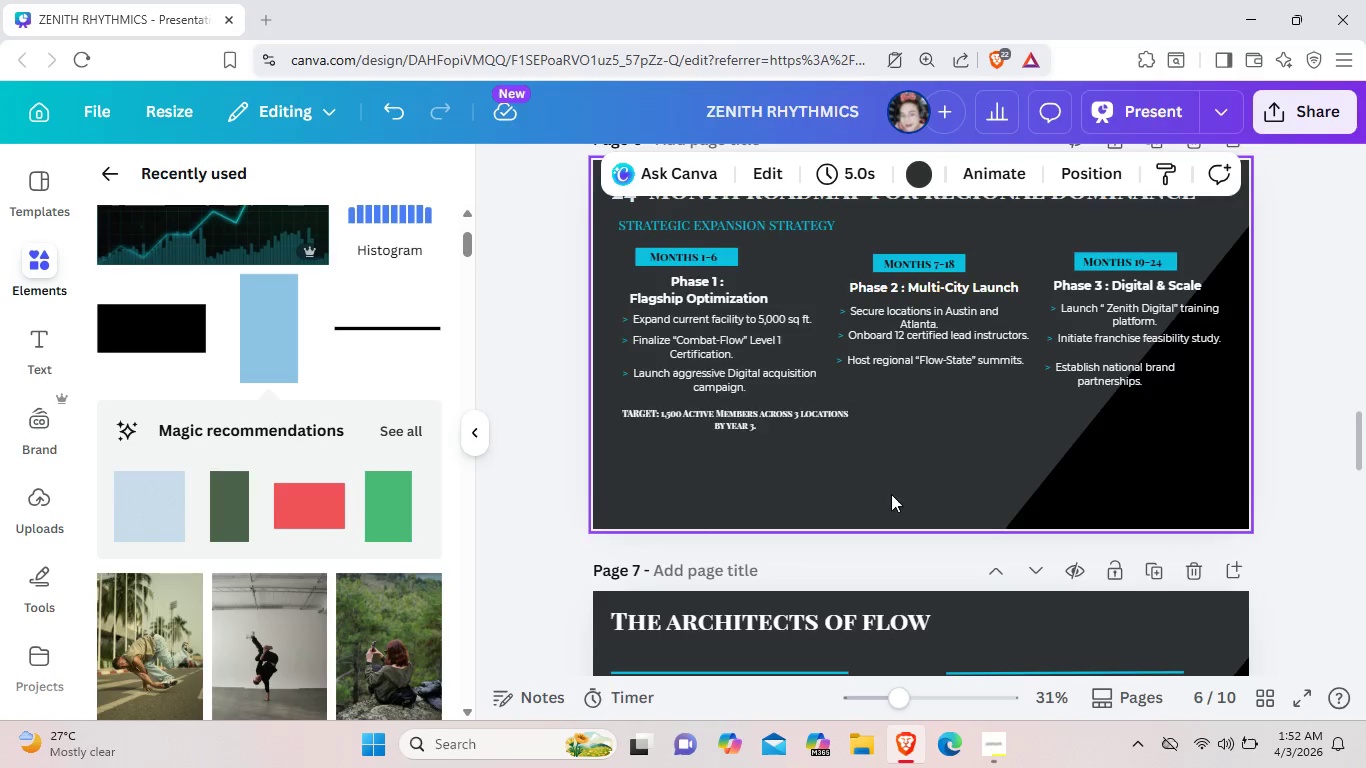 
scroll: coordinate [913, 491], scroll_direction: down, amount: 10.0
 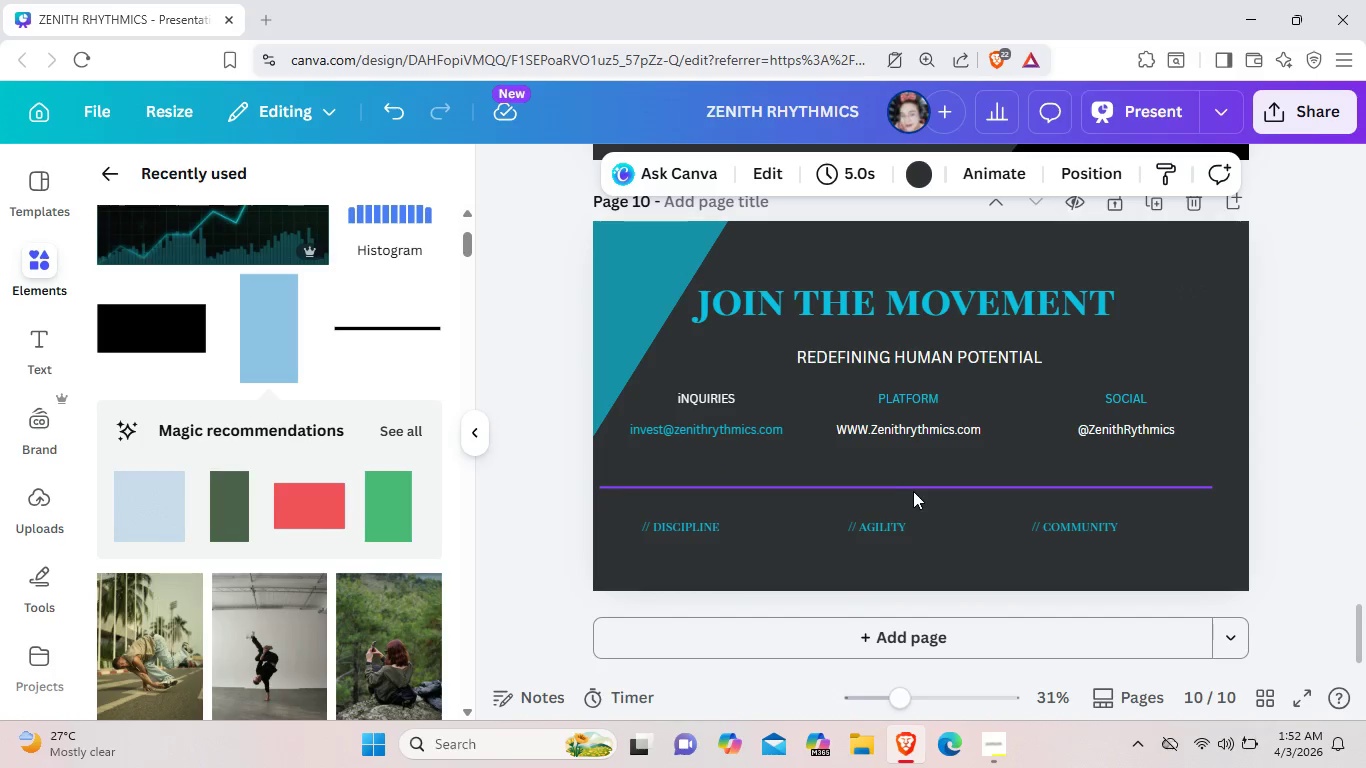 
scroll: coordinate [1294, 548], scroll_direction: up, amount: 13.0
 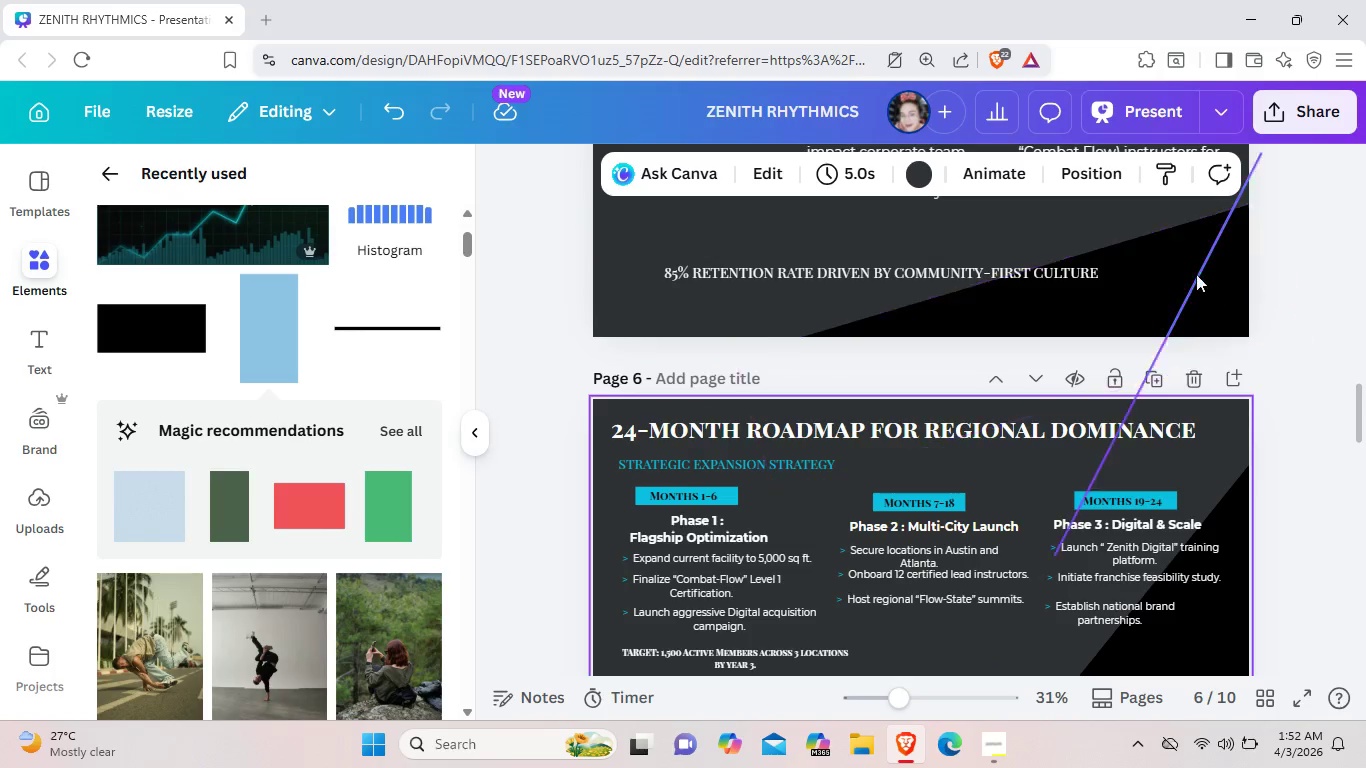 
left_click([1207, 255])
 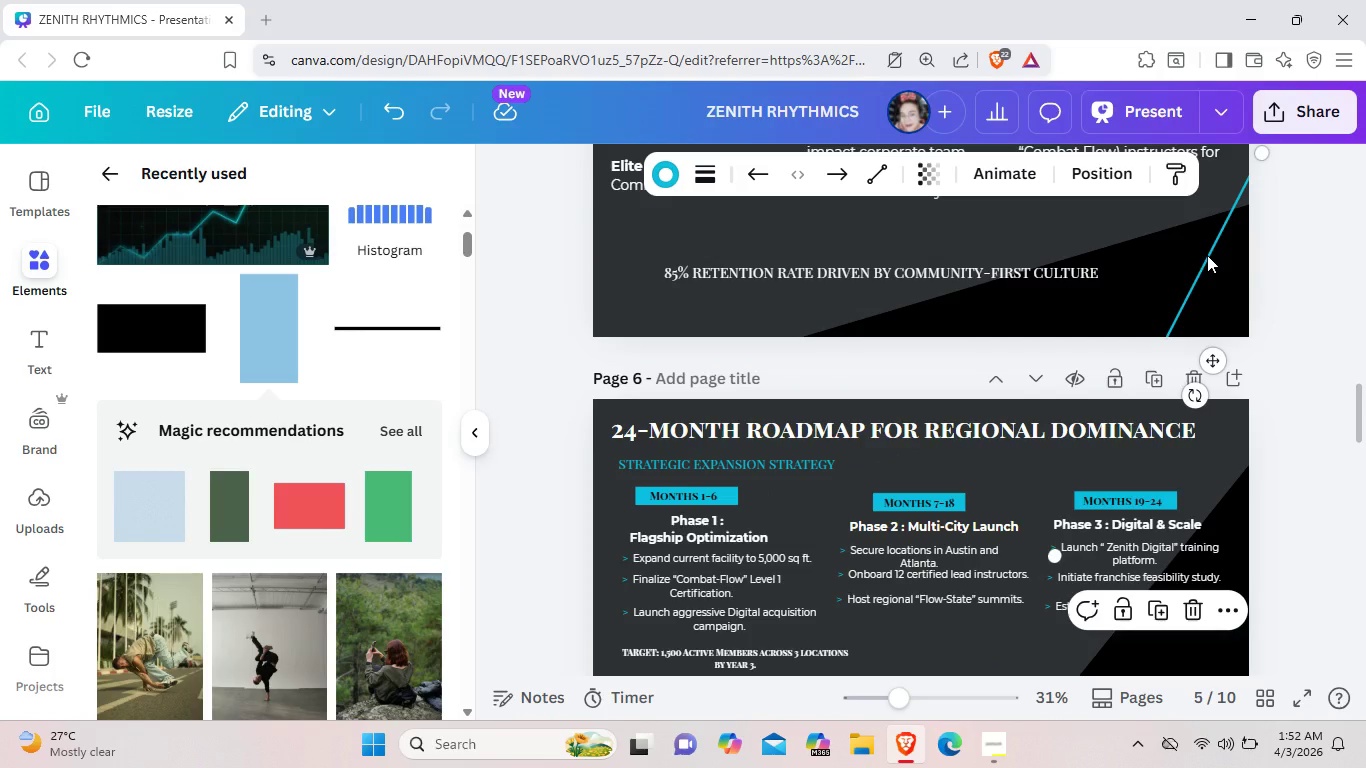 
key(Control+ControlLeft)
 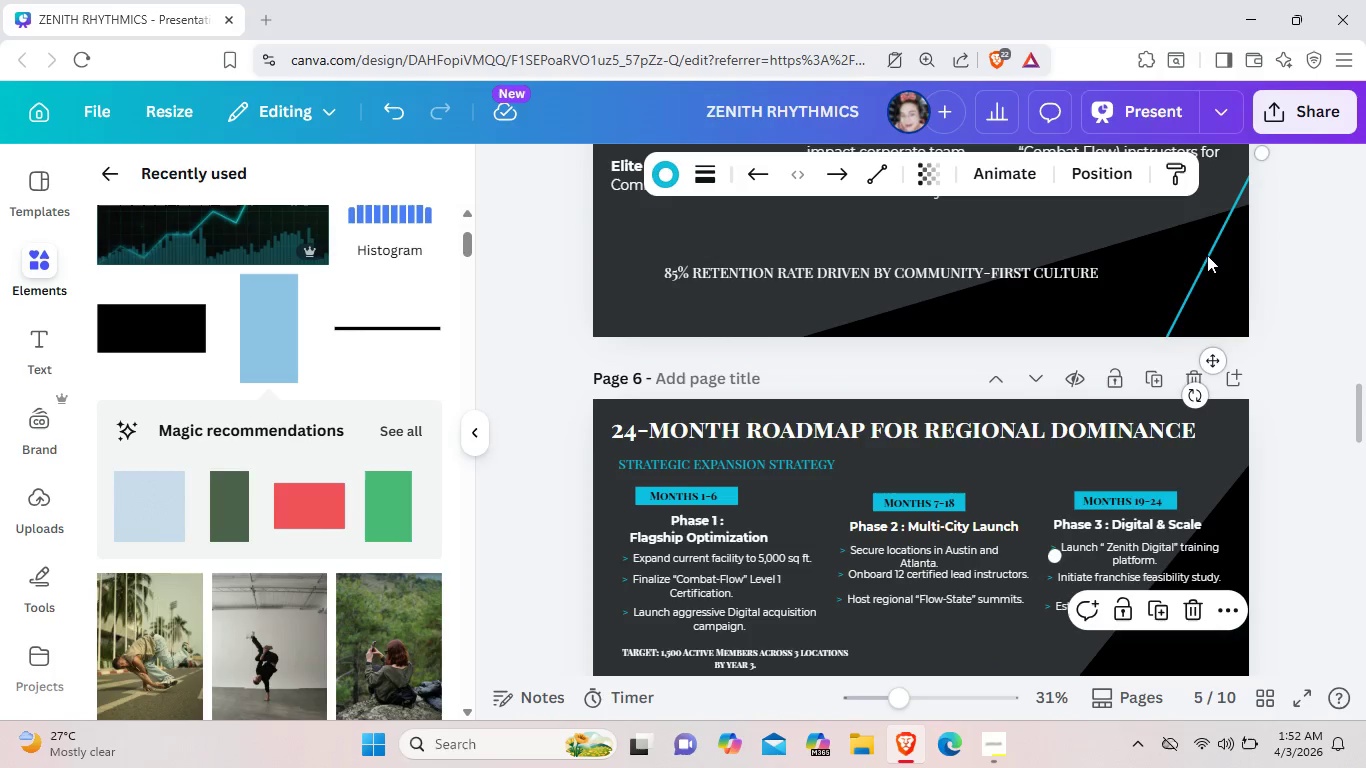 
key(Control+C)
 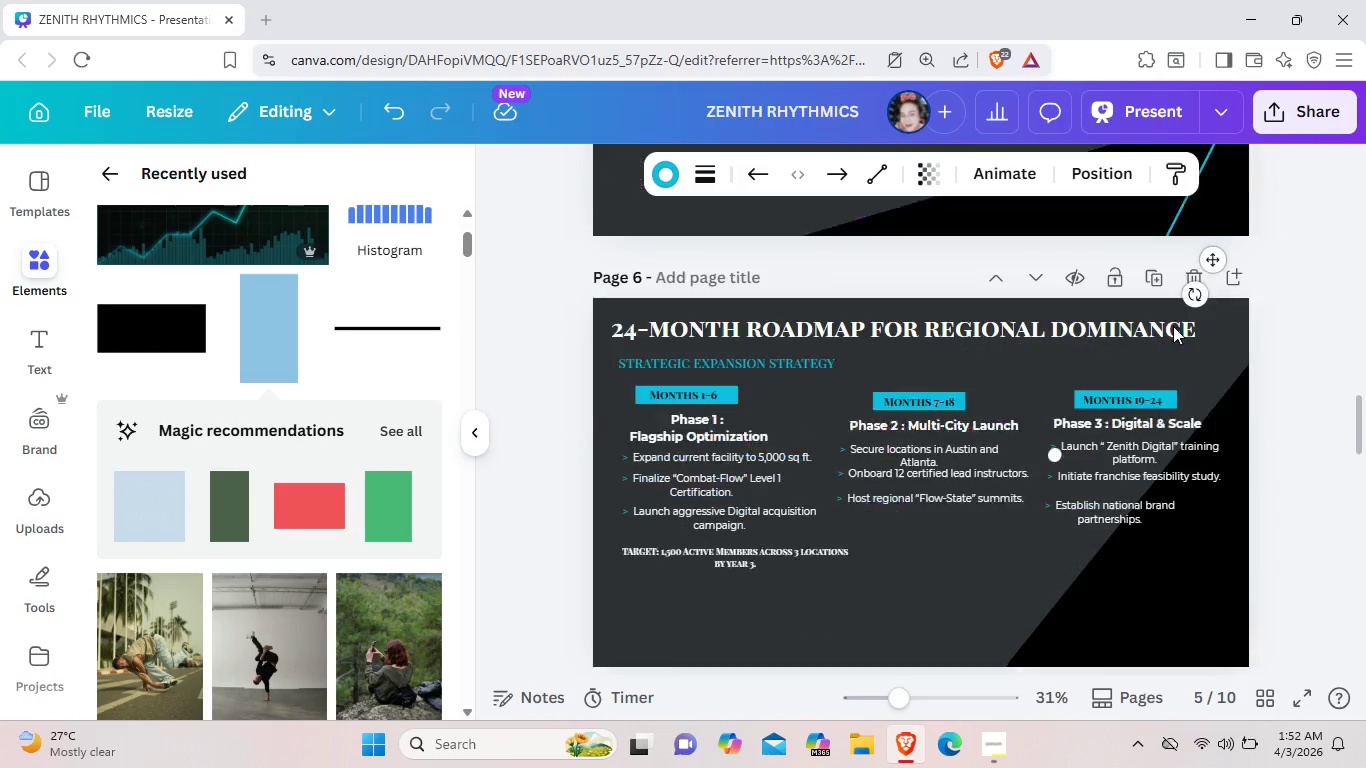 
scroll: coordinate [1165, 297], scroll_direction: down, amount: 2.0
 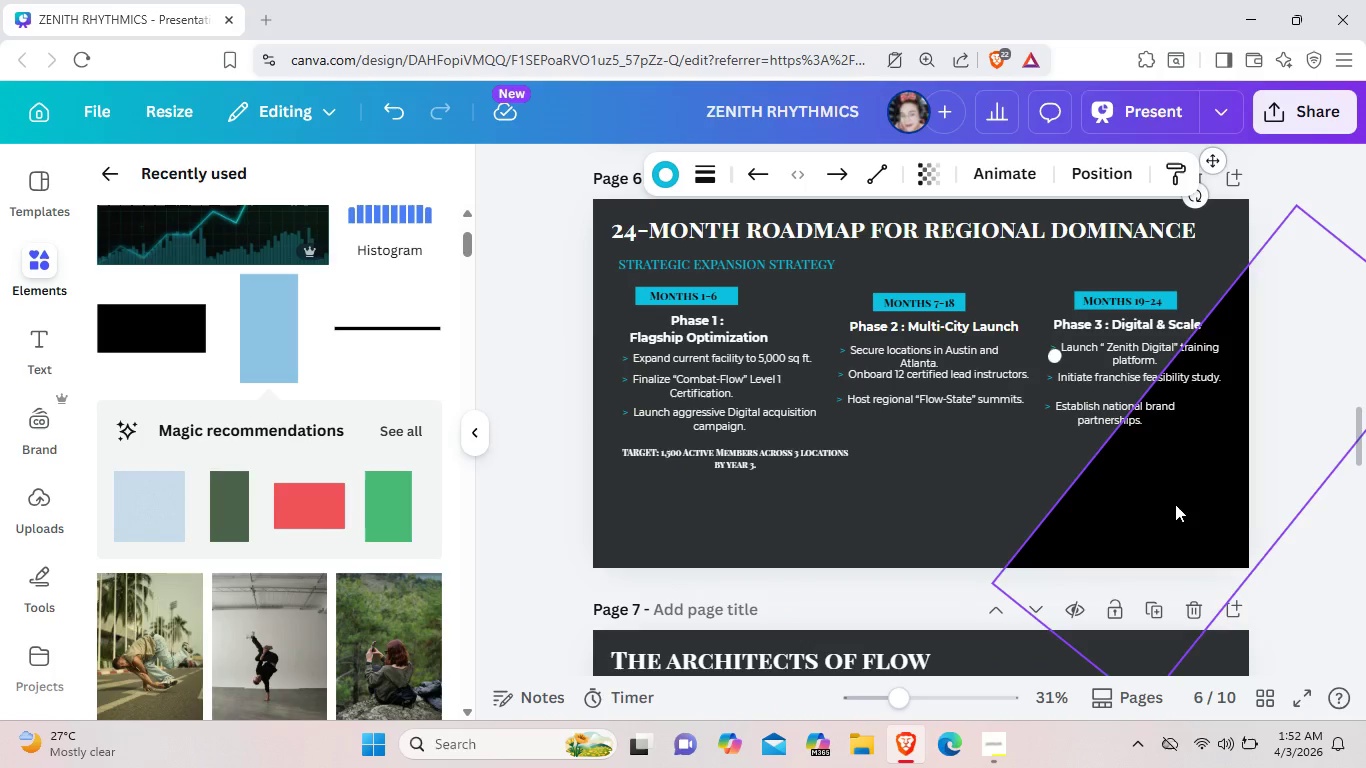 
key(Control+V)
 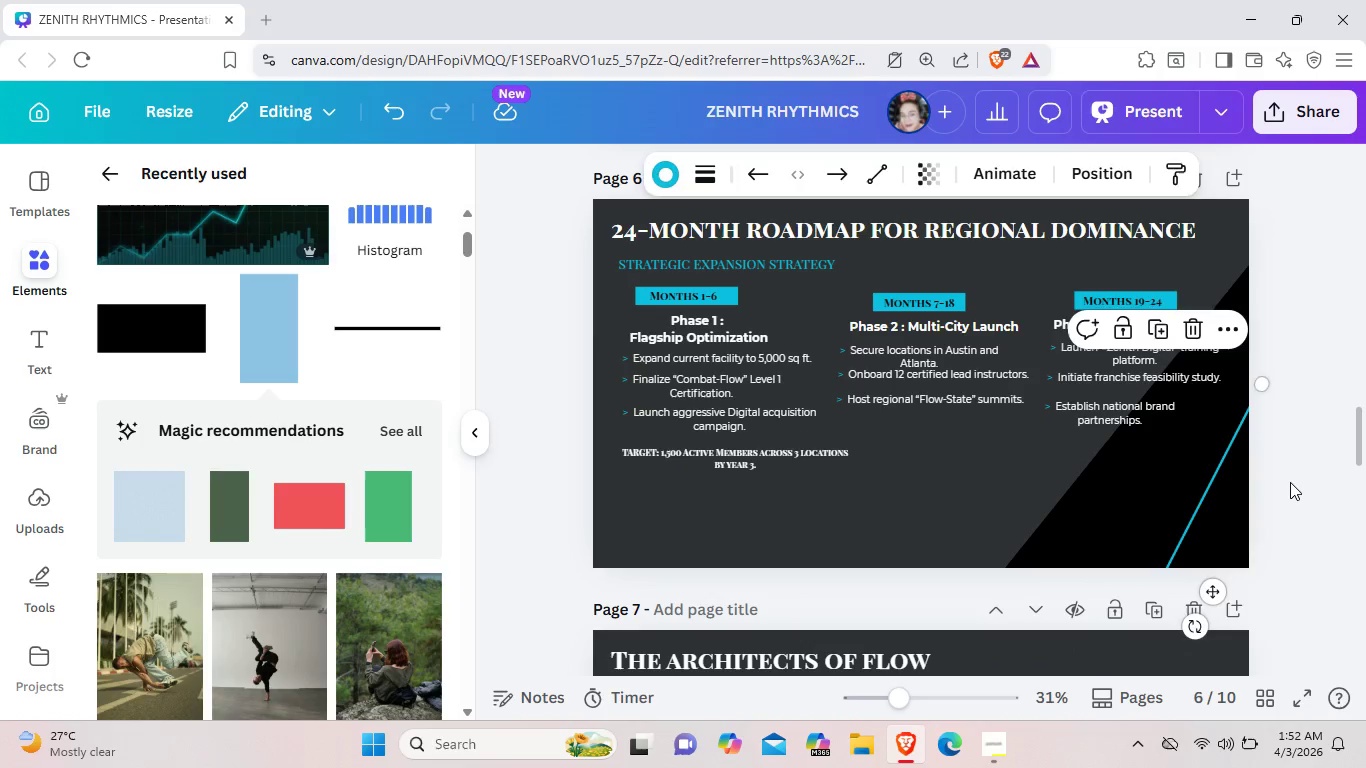 
left_click([1290, 482])
 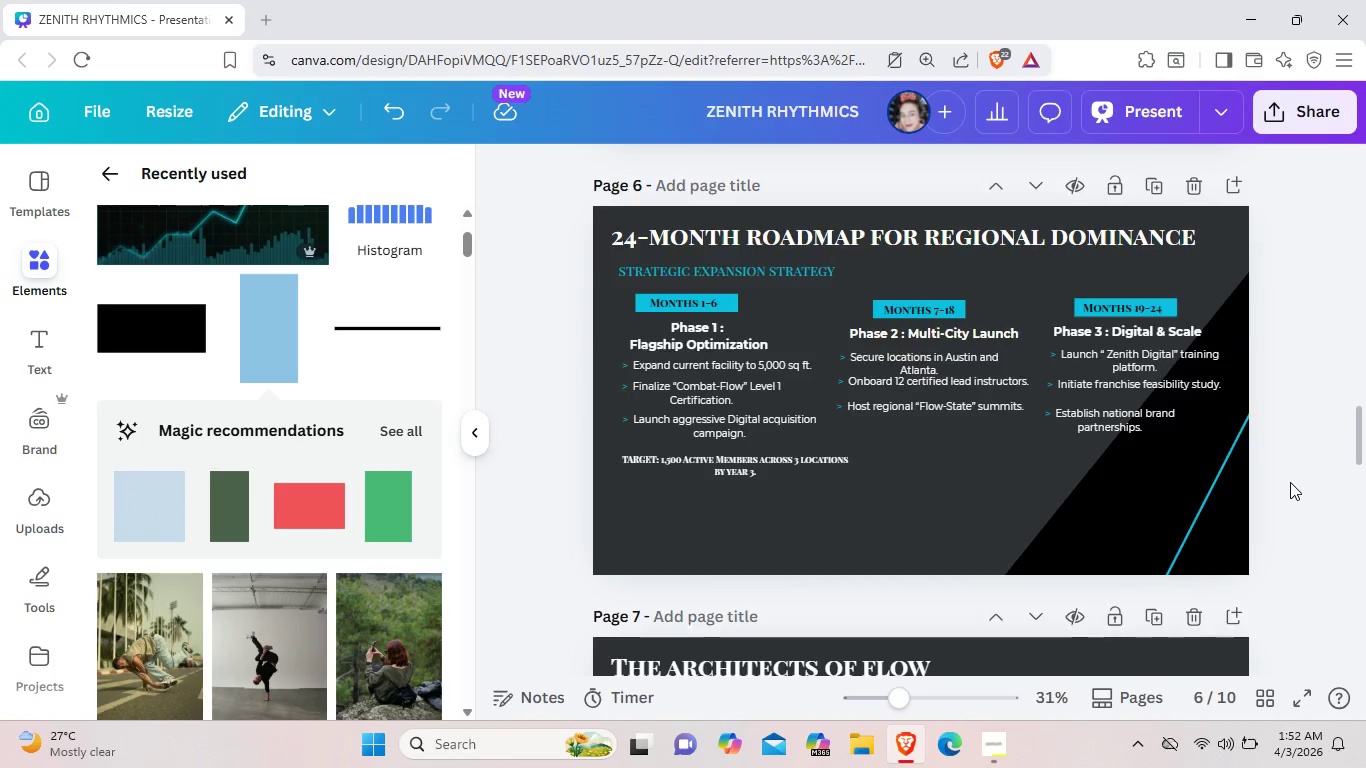 
scroll: coordinate [1290, 482], scroll_direction: up, amount: 4.0
 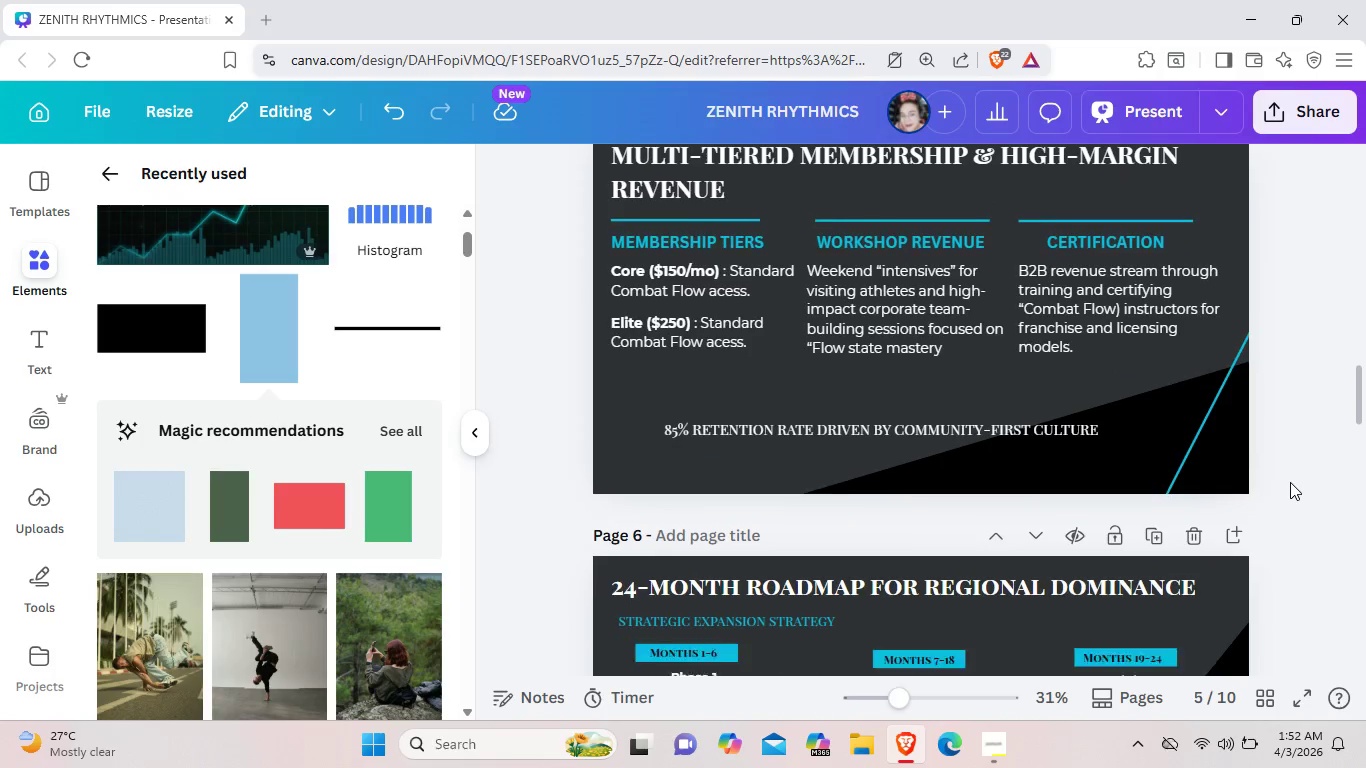 
scroll: coordinate [1290, 482], scroll_direction: down, amount: 3.0
 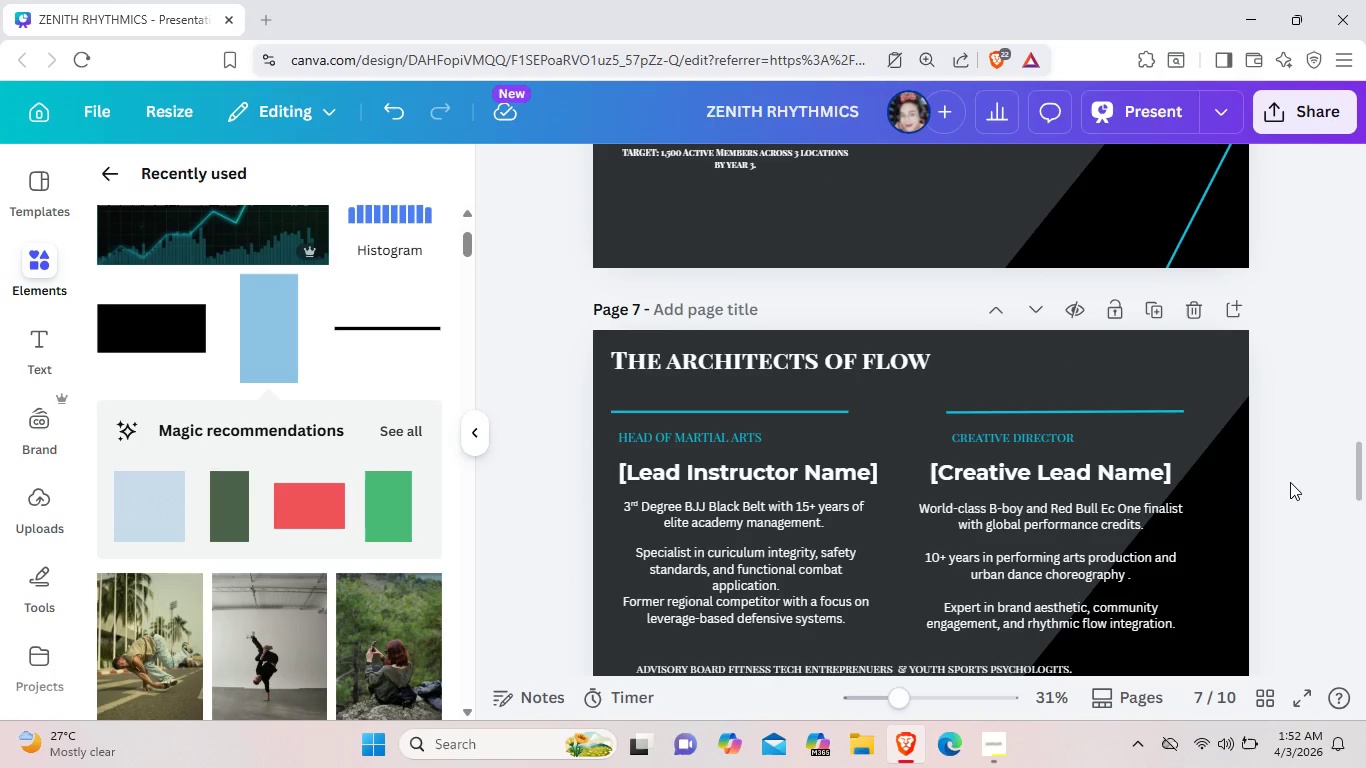 
scroll: coordinate [1290, 482], scroll_direction: up, amount: 6.0
 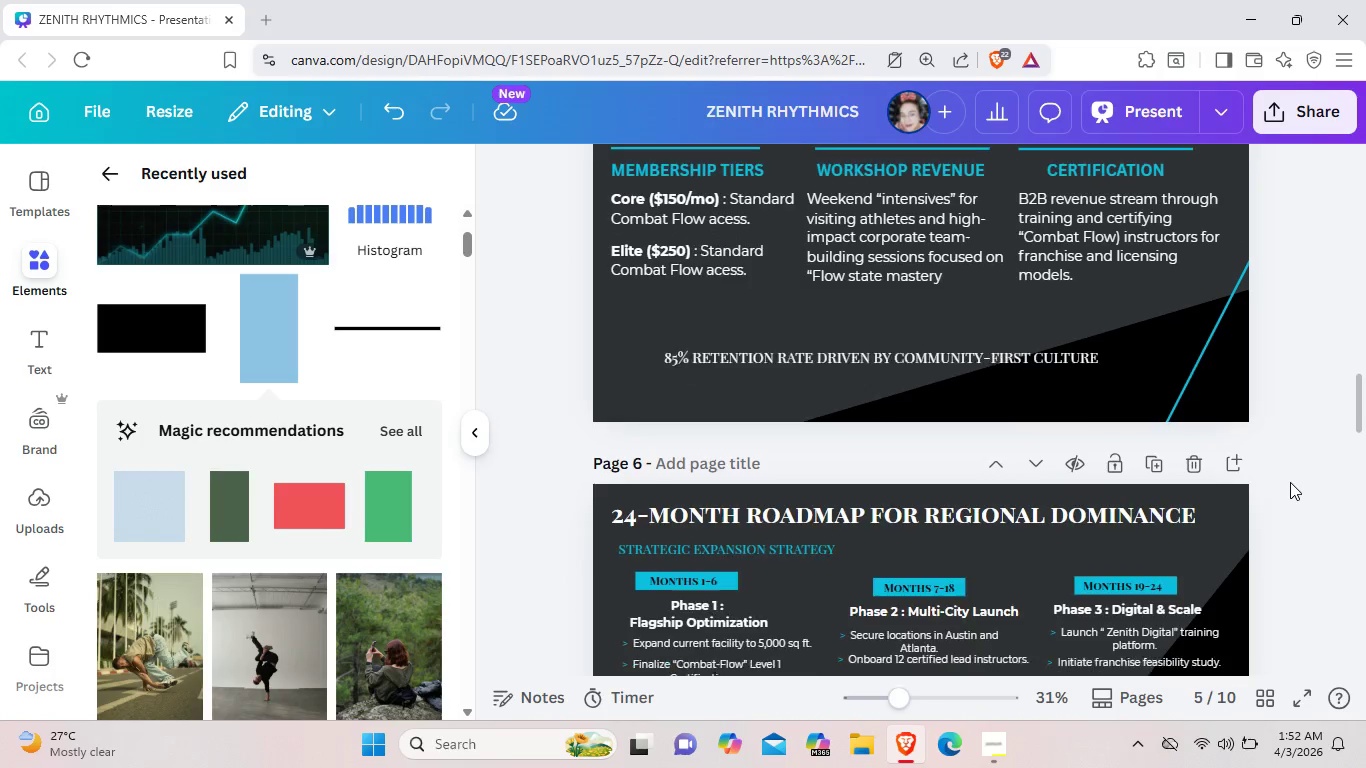 
scroll: coordinate [1290, 482], scroll_direction: down, amount: 1.0
 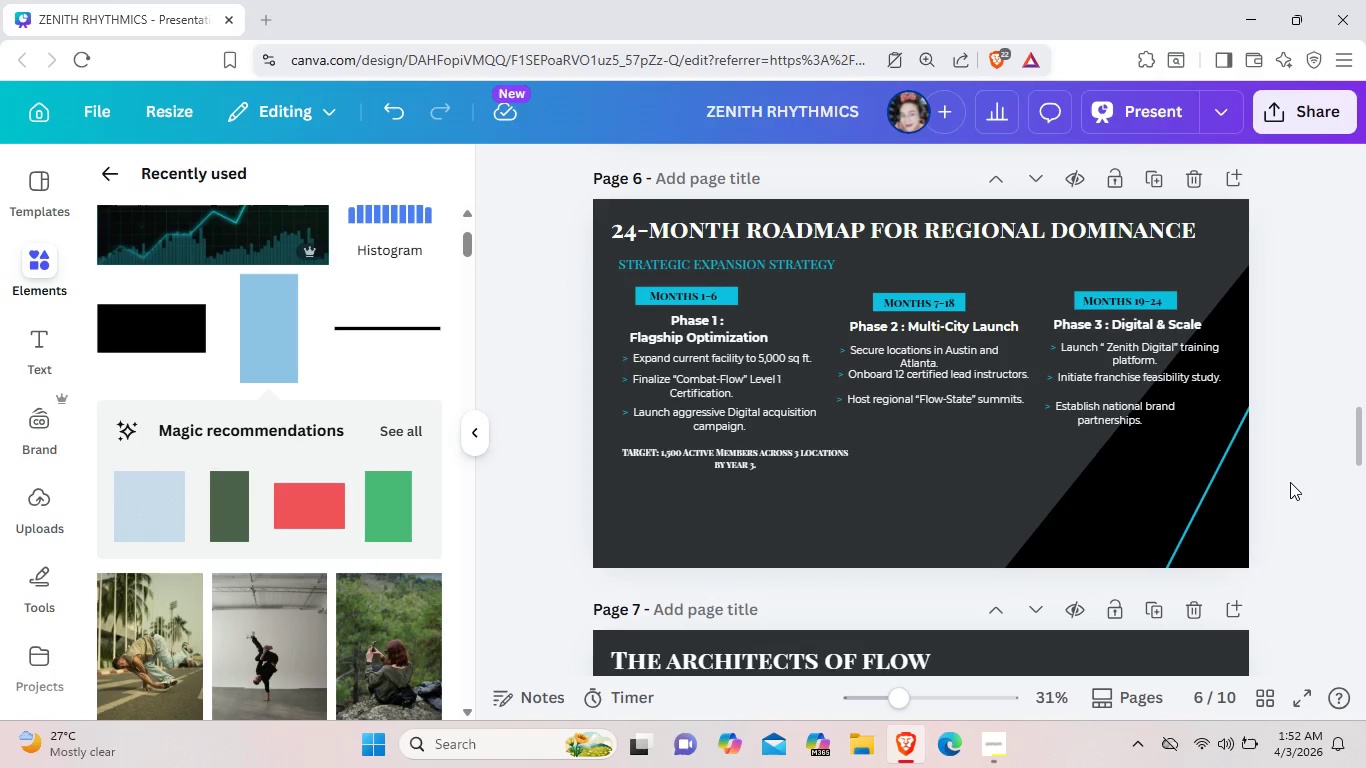 
scroll: coordinate [1290, 482], scroll_direction: up, amount: 4.0
 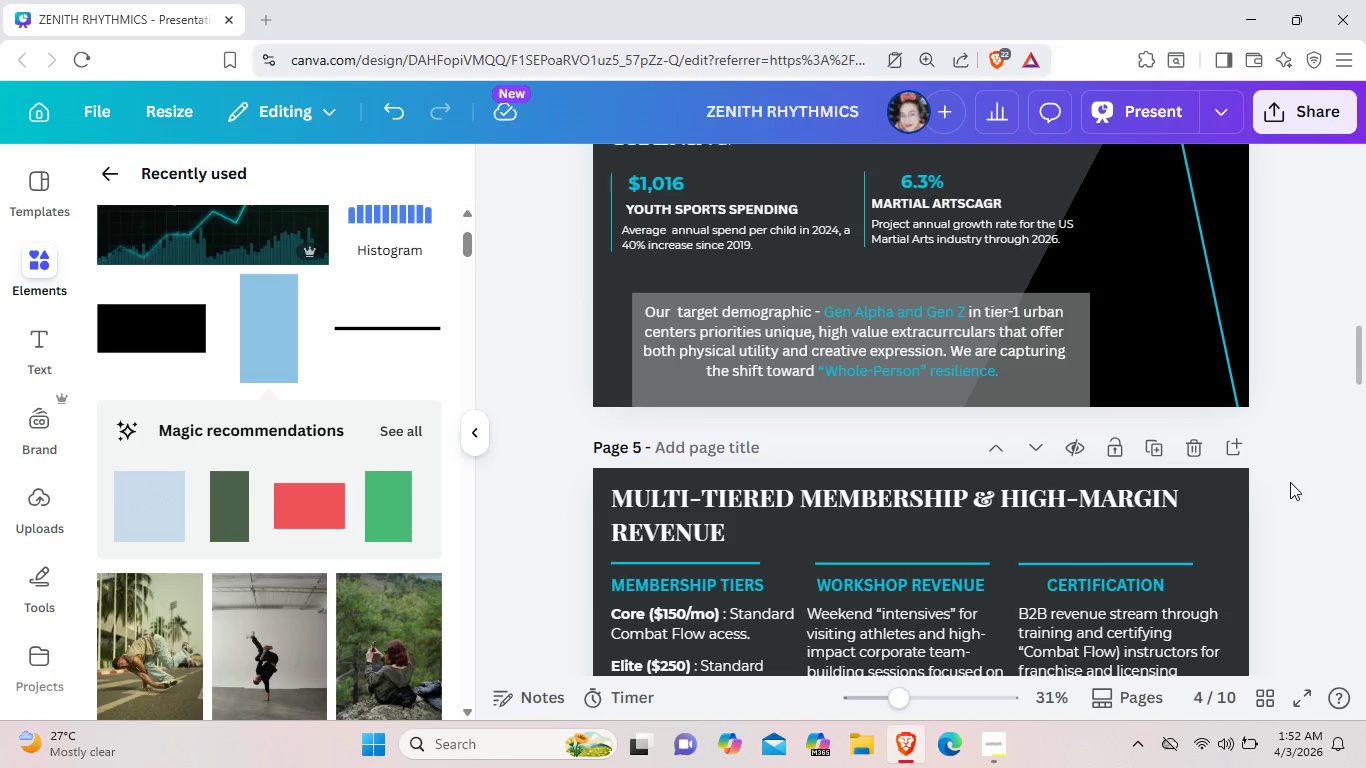 
scroll: coordinate [1290, 482], scroll_direction: down, amount: 13.0
 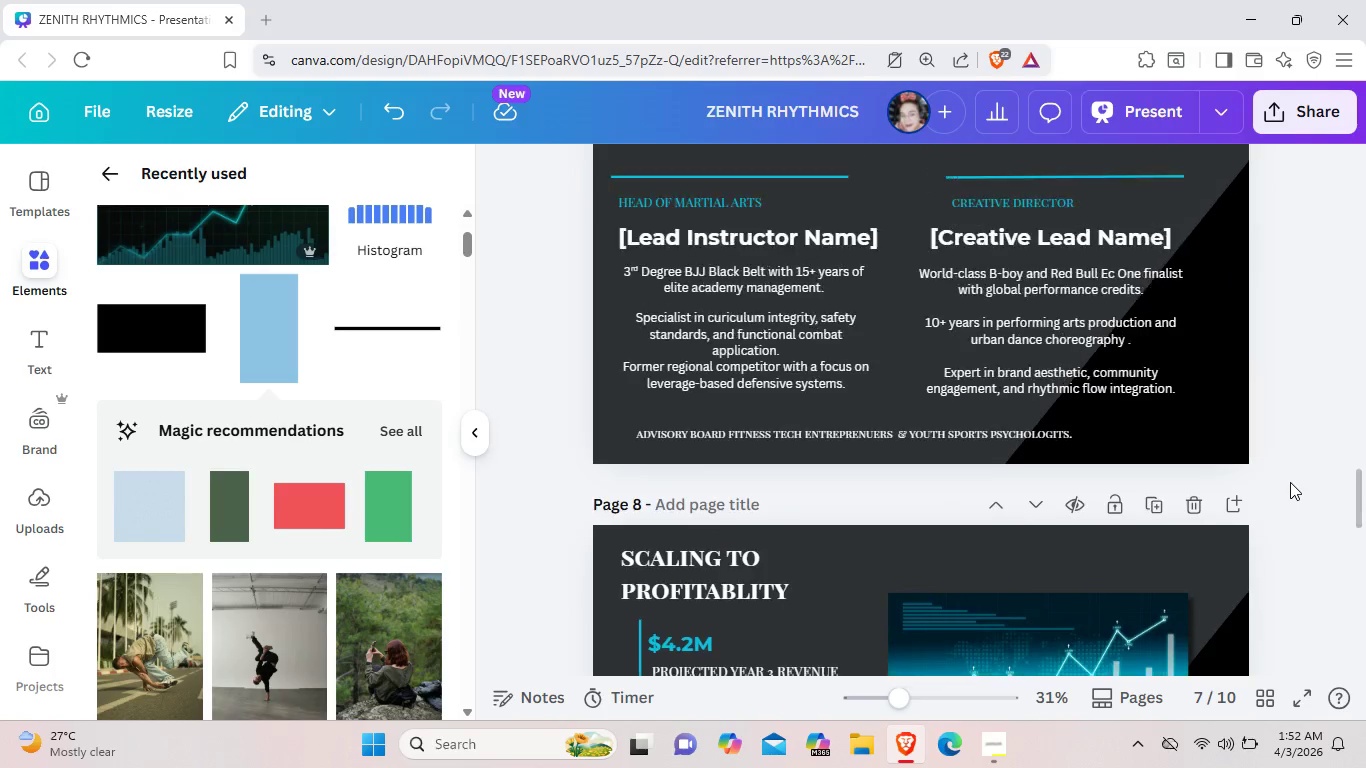 
scroll: coordinate [1290, 482], scroll_direction: up, amount: 3.0
 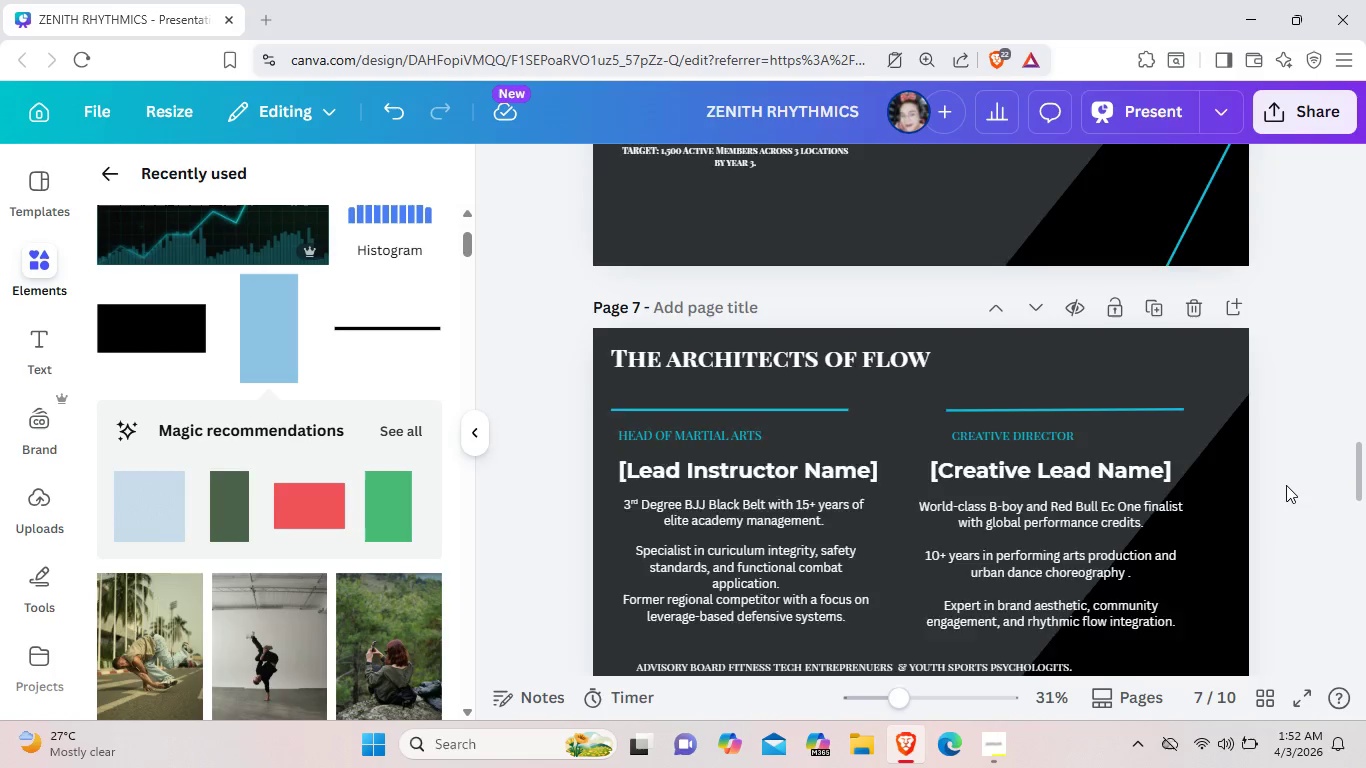 
scroll: coordinate [1286, 485], scroll_direction: down, amount: 2.0
 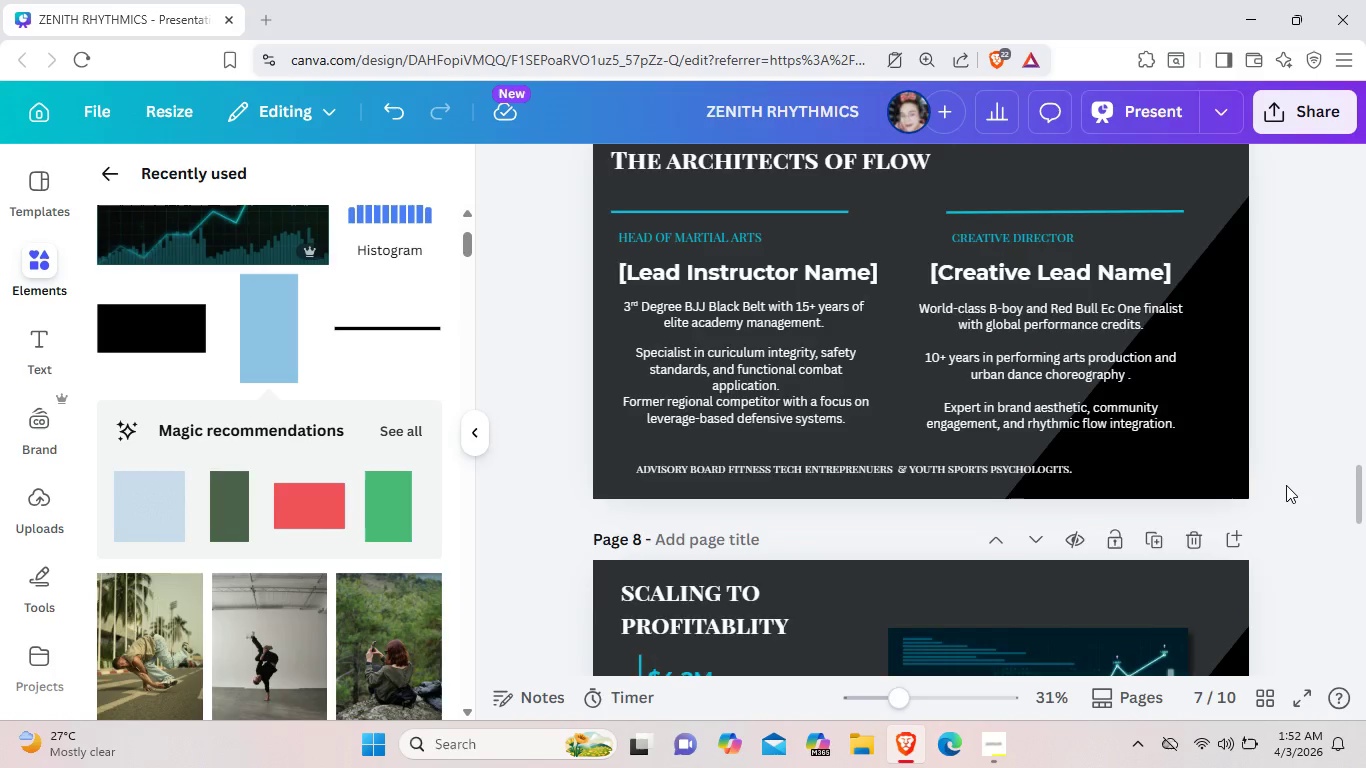 
scroll: coordinate [1286, 485], scroll_direction: up, amount: 4.0
 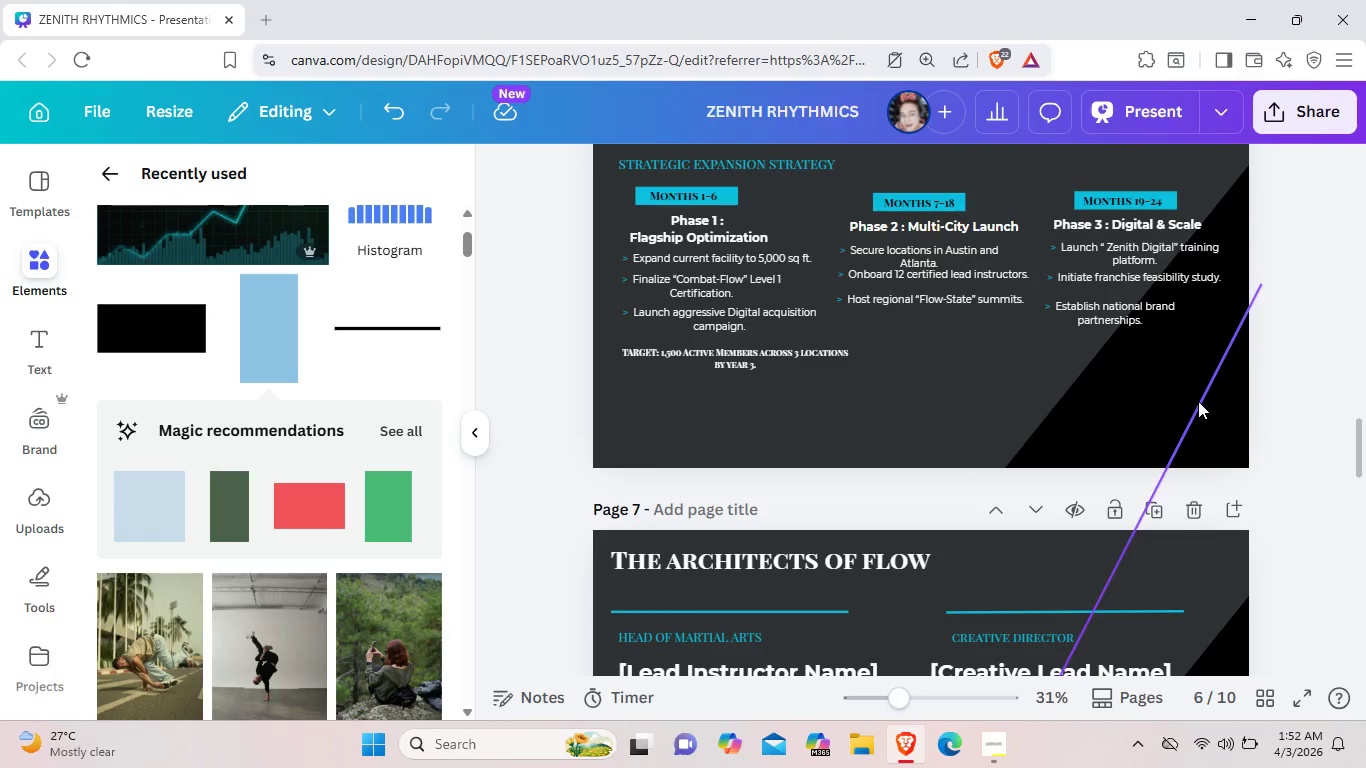 
left_click([1198, 401])
 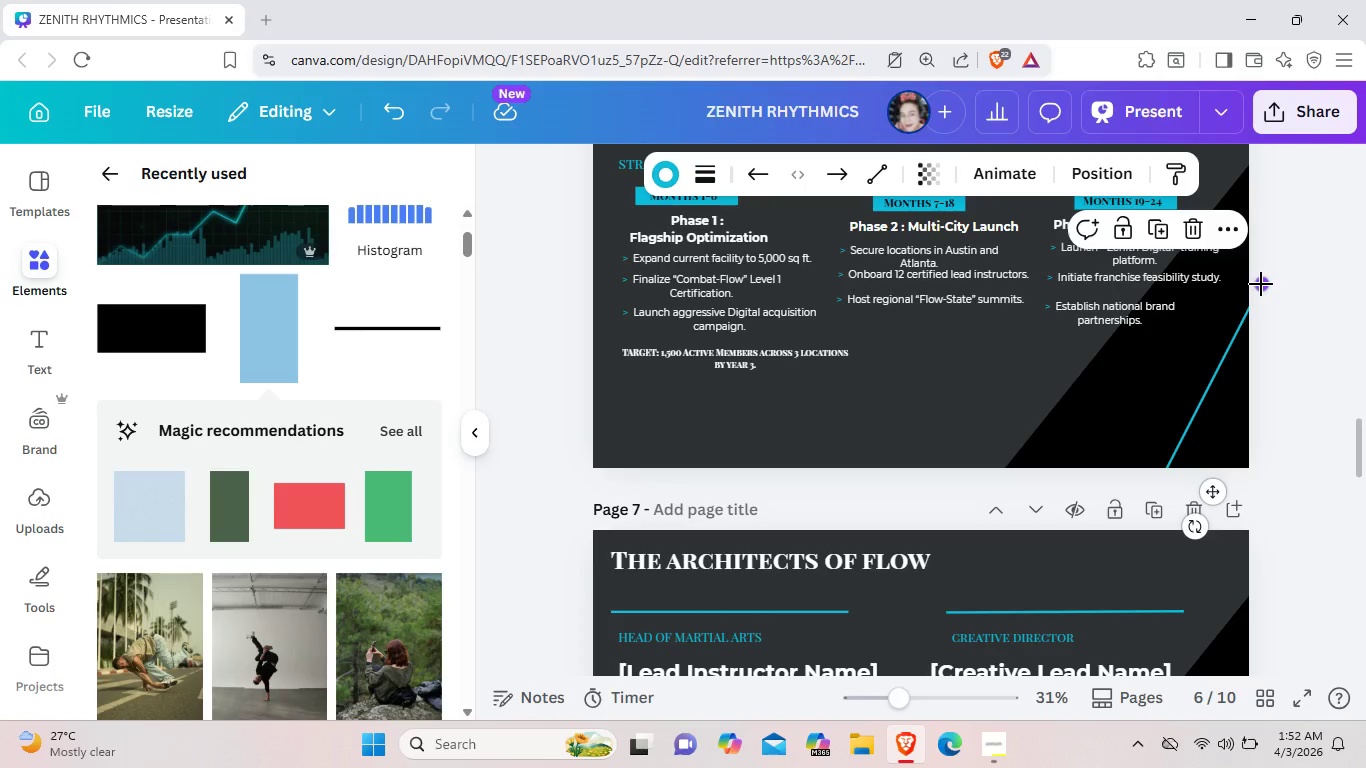 
left_click_drag(start_coordinate=[1261, 284], to_coordinate=[1263, 187])
 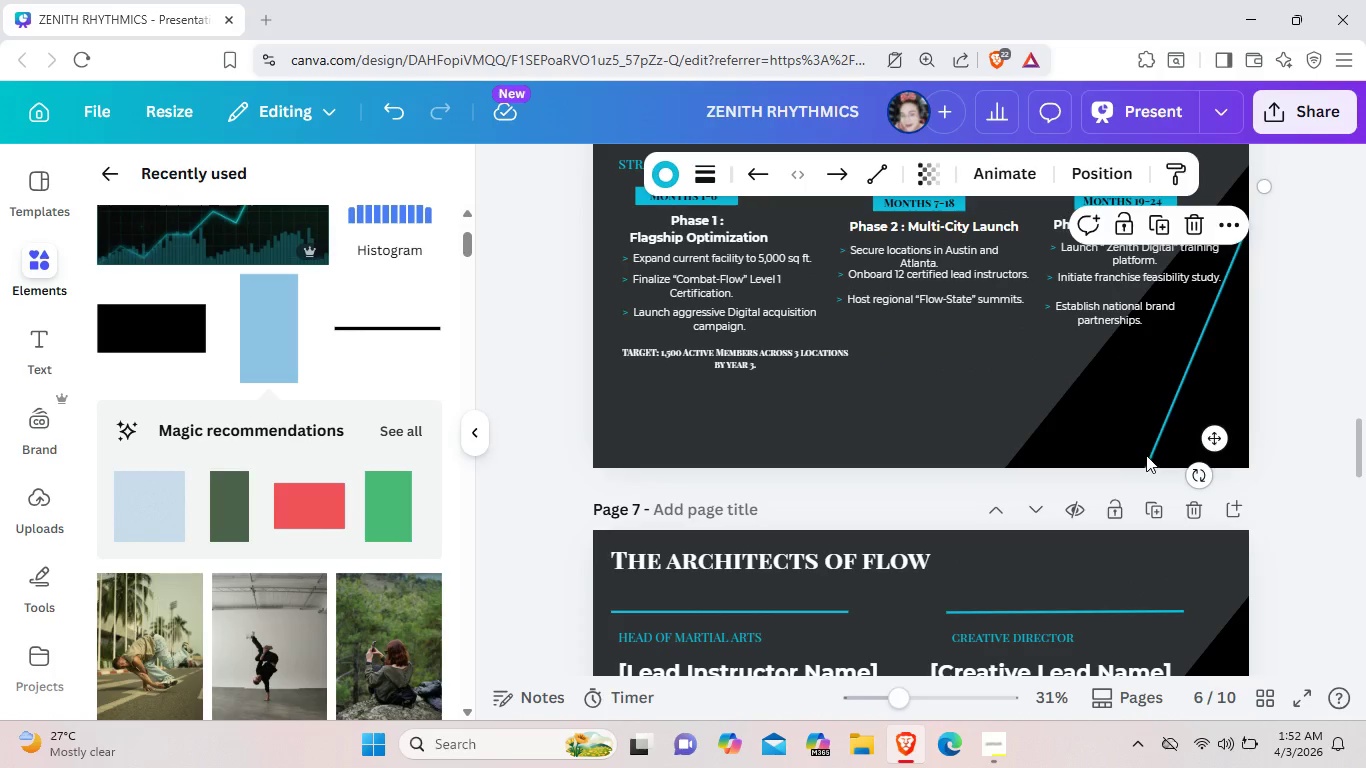 
left_click_drag(start_coordinate=[1150, 452], to_coordinate=[1234, 226])
 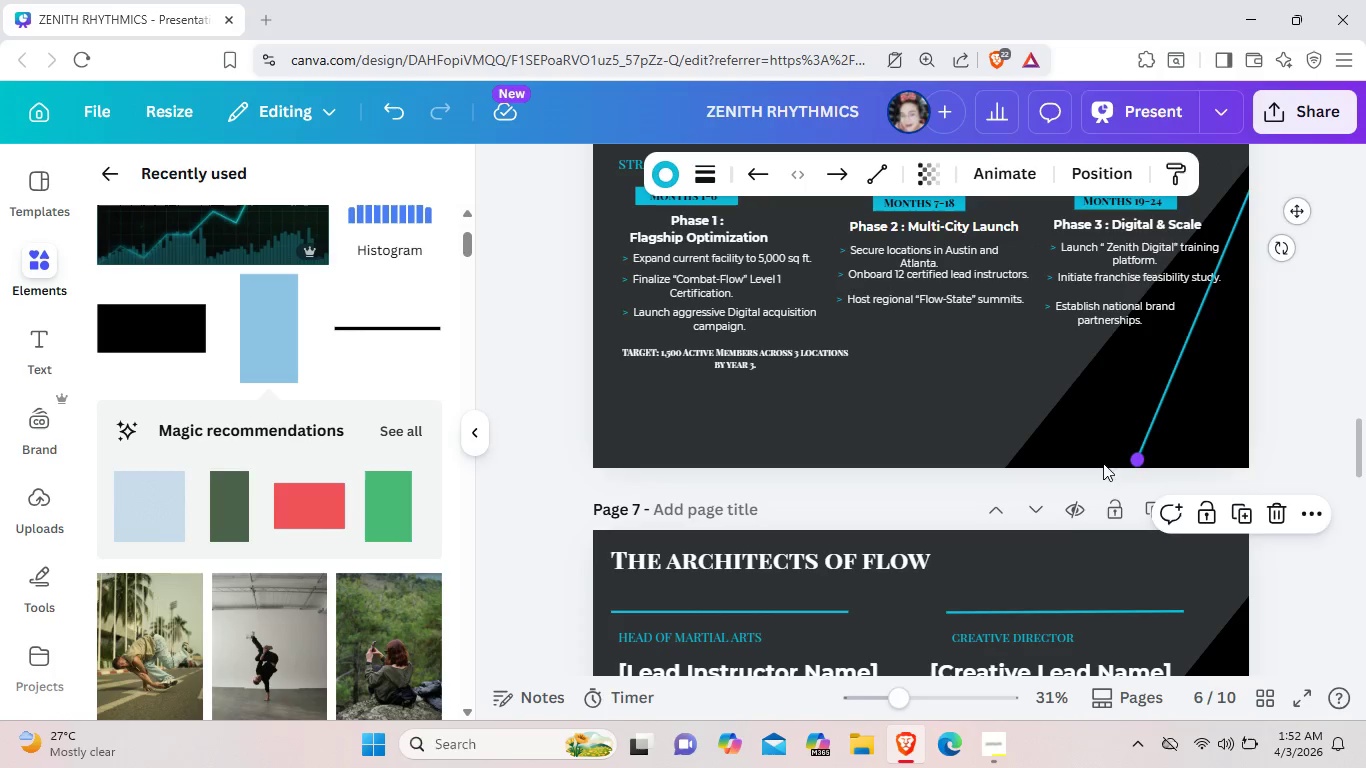 
left_click_drag(start_coordinate=[1138, 463], to_coordinate=[957, 433])
 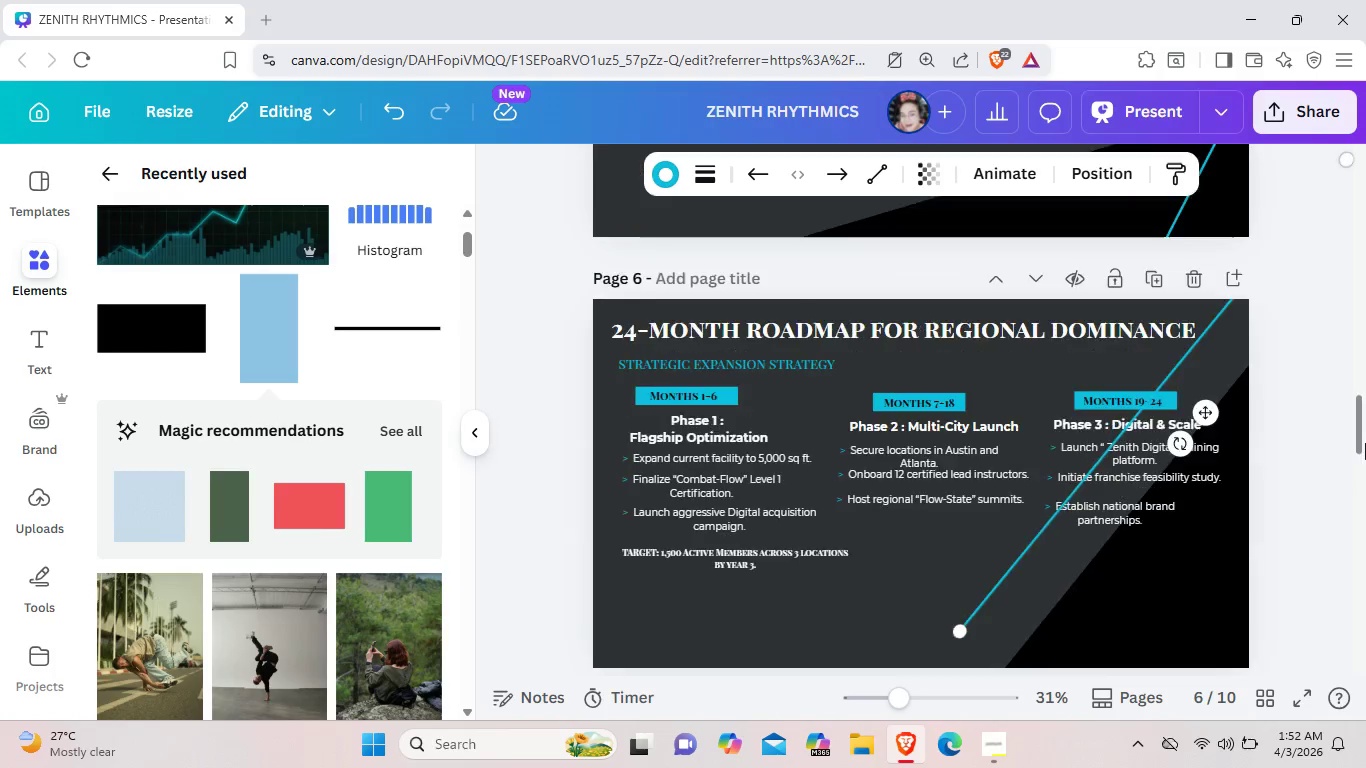 
scroll: coordinate [1365, 443], scroll_direction: up, amount: 2.0
 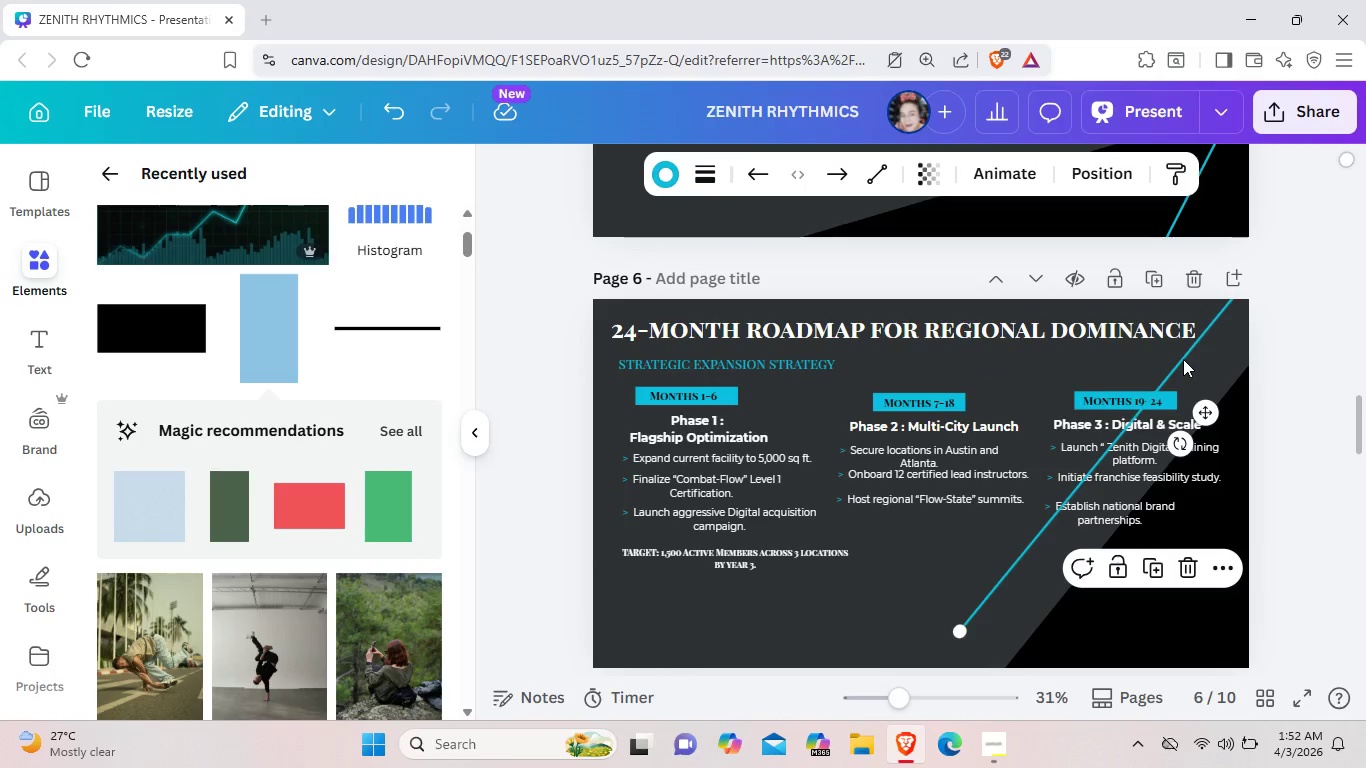 
left_click_drag(start_coordinate=[1183, 359], to_coordinate=[1204, 488])
 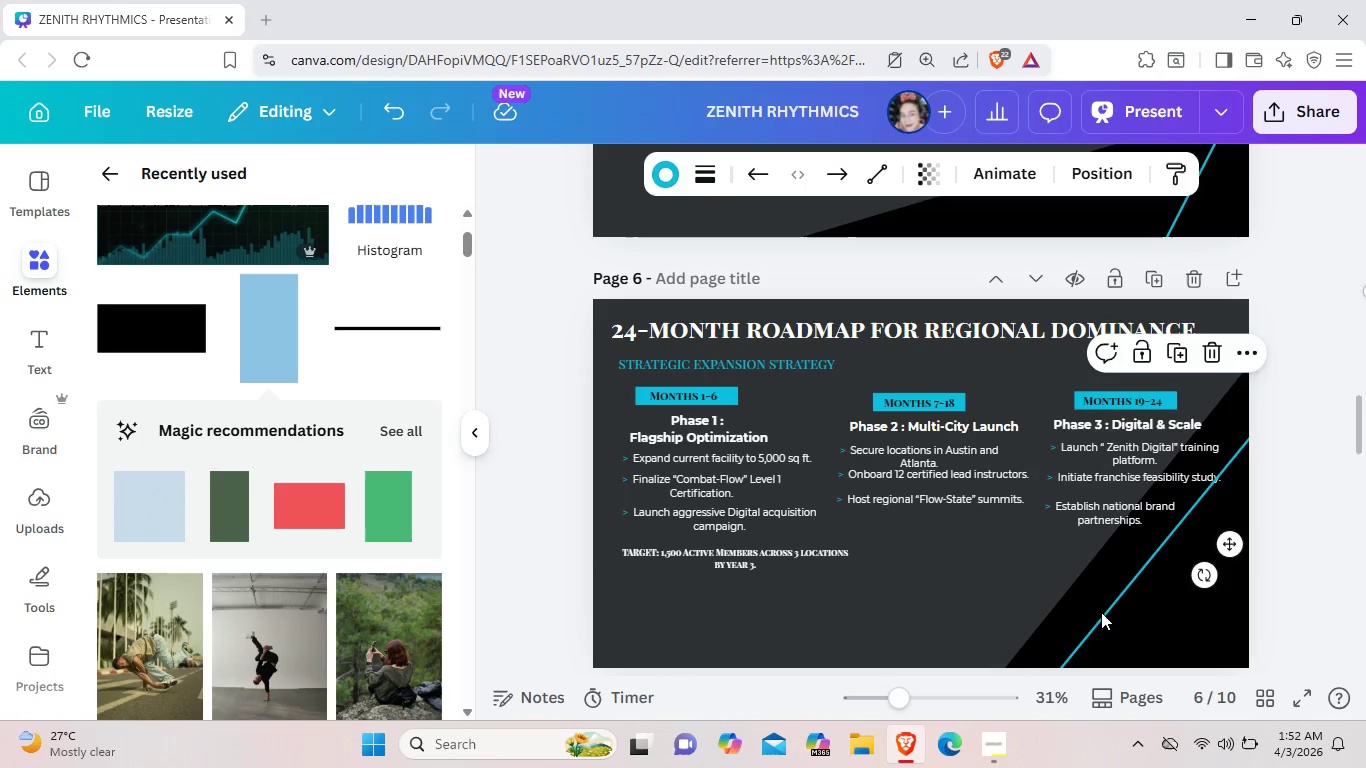 
left_click_drag(start_coordinate=[1101, 615], to_coordinate=[1199, 441])
 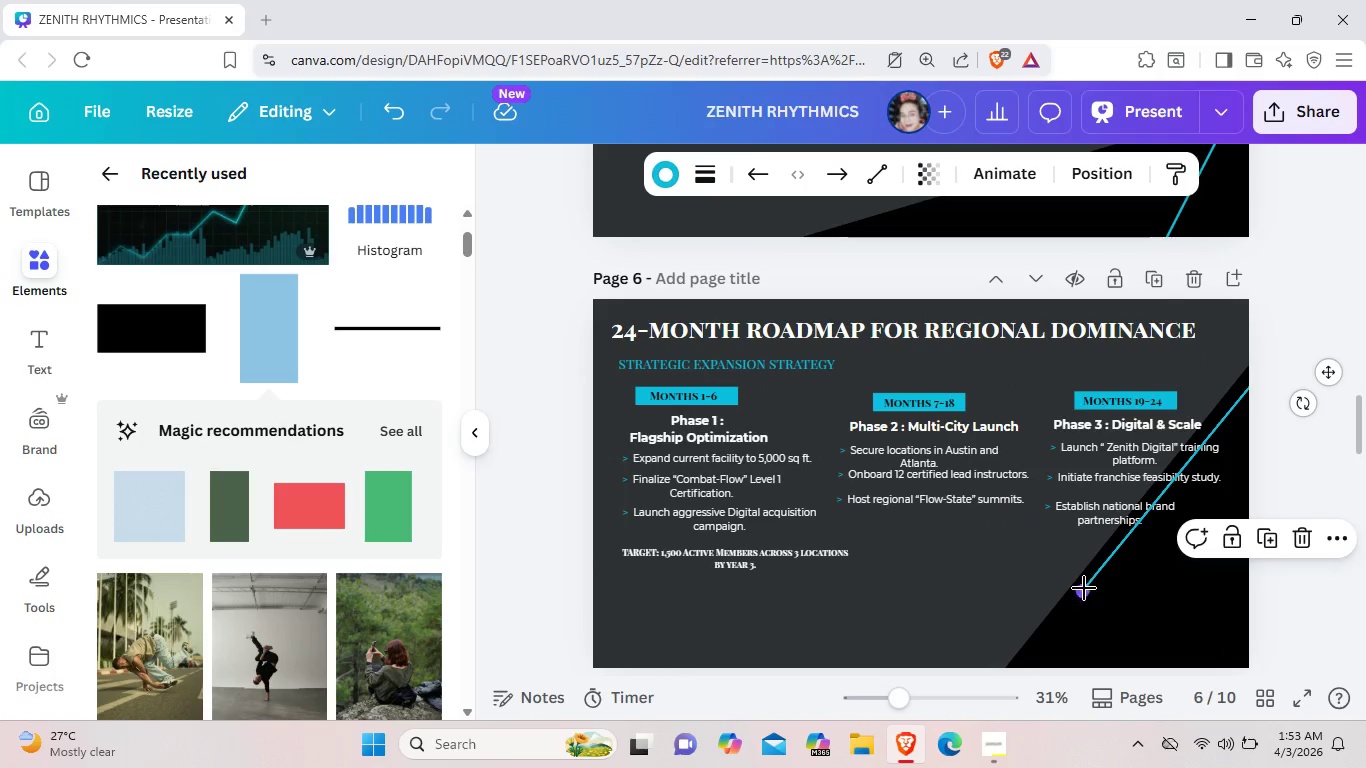 
left_click_drag(start_coordinate=[1084, 588], to_coordinate=[892, 671])
 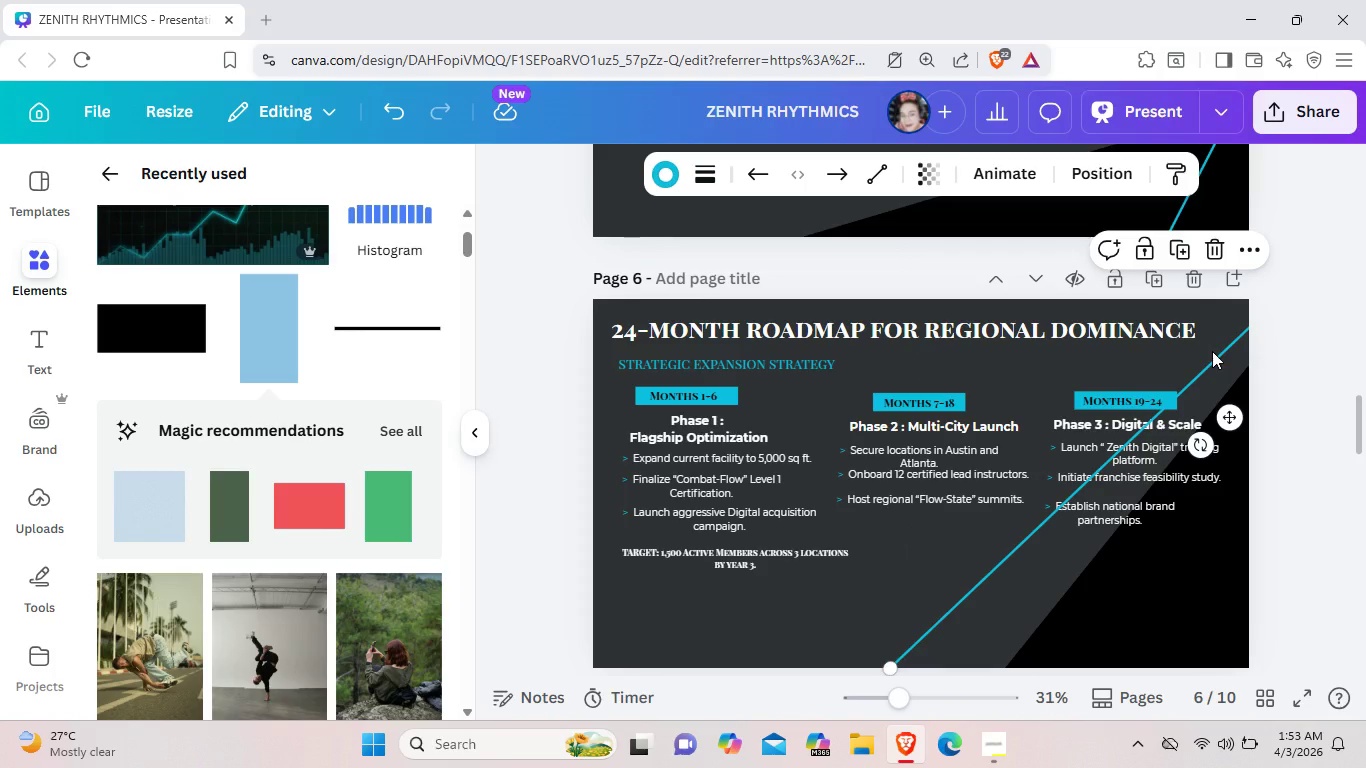 
left_click_drag(start_coordinate=[1212, 351], to_coordinate=[1235, 467])
 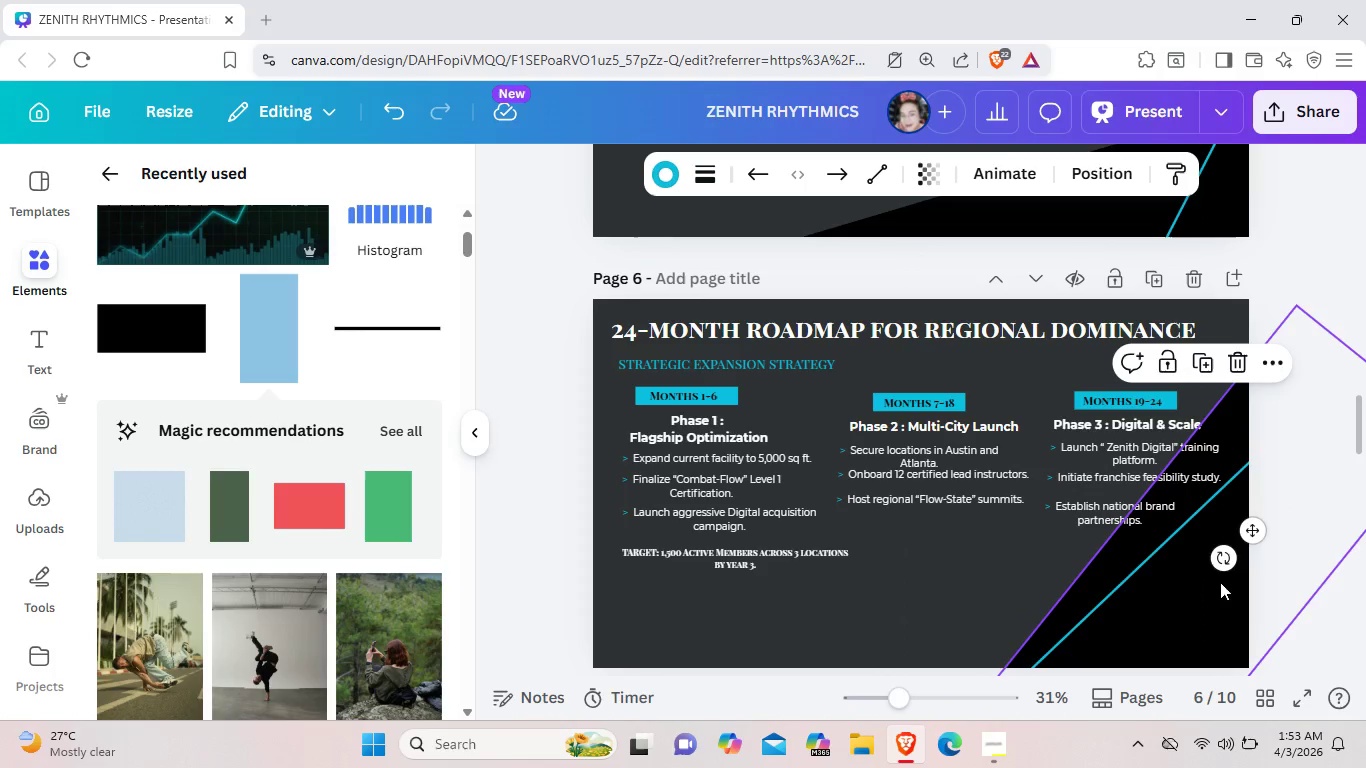 
left_click_drag(start_coordinate=[1226, 565], to_coordinate=[1233, 598])
 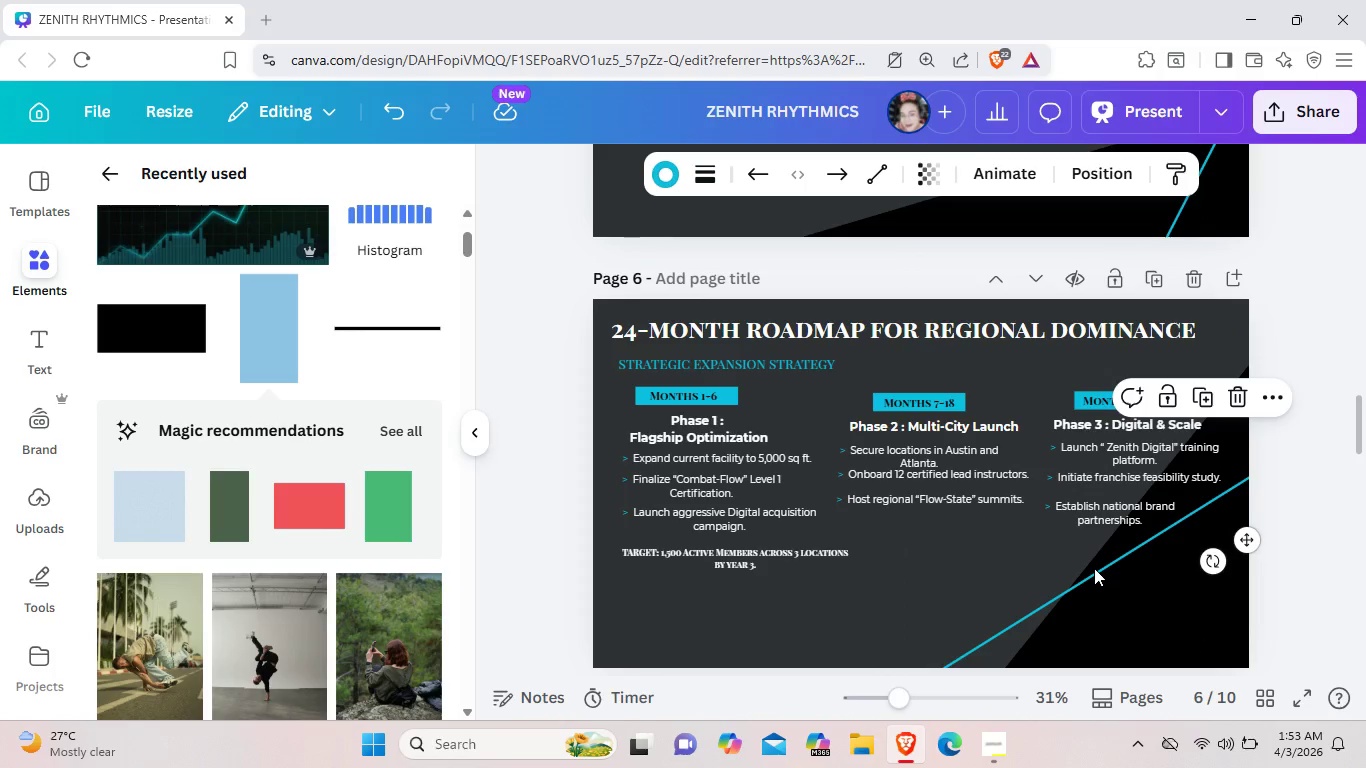 
left_click([1094, 568])
 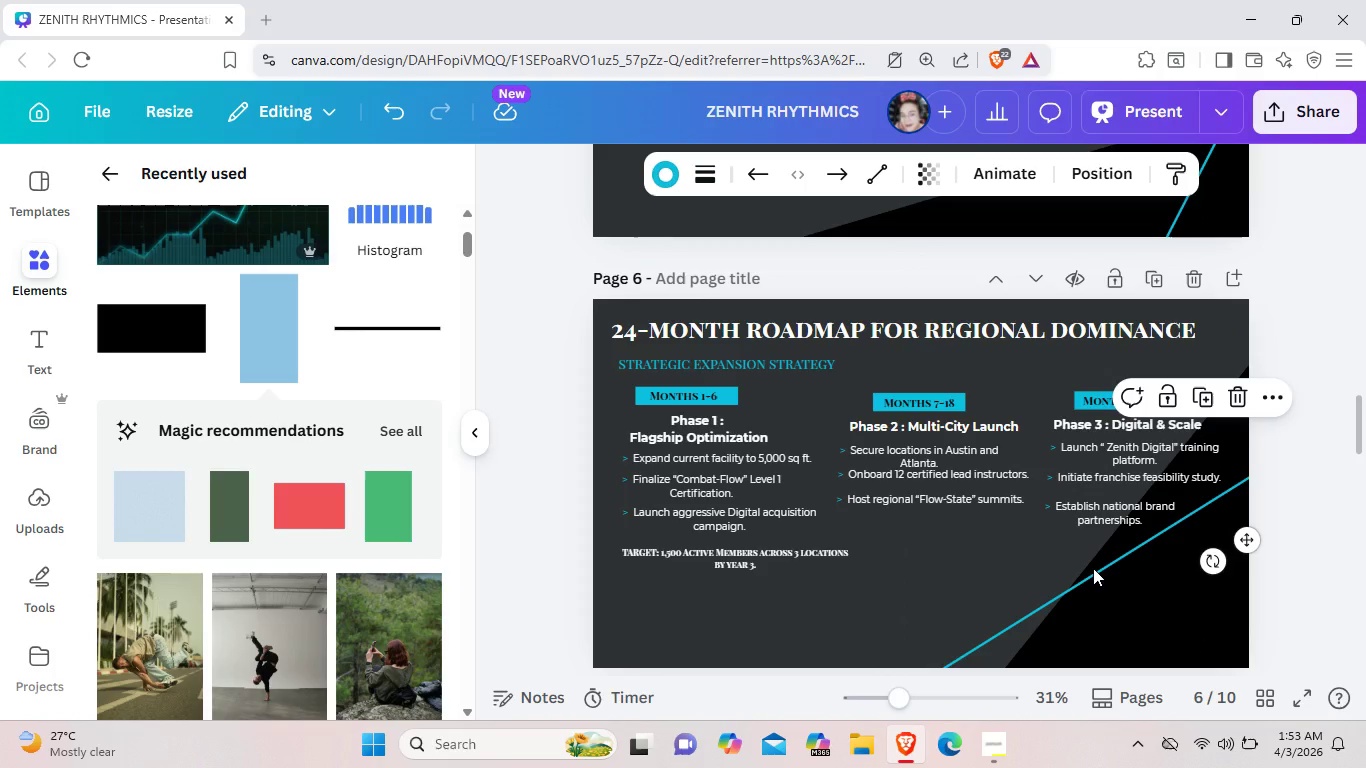 
key(Control+C)
 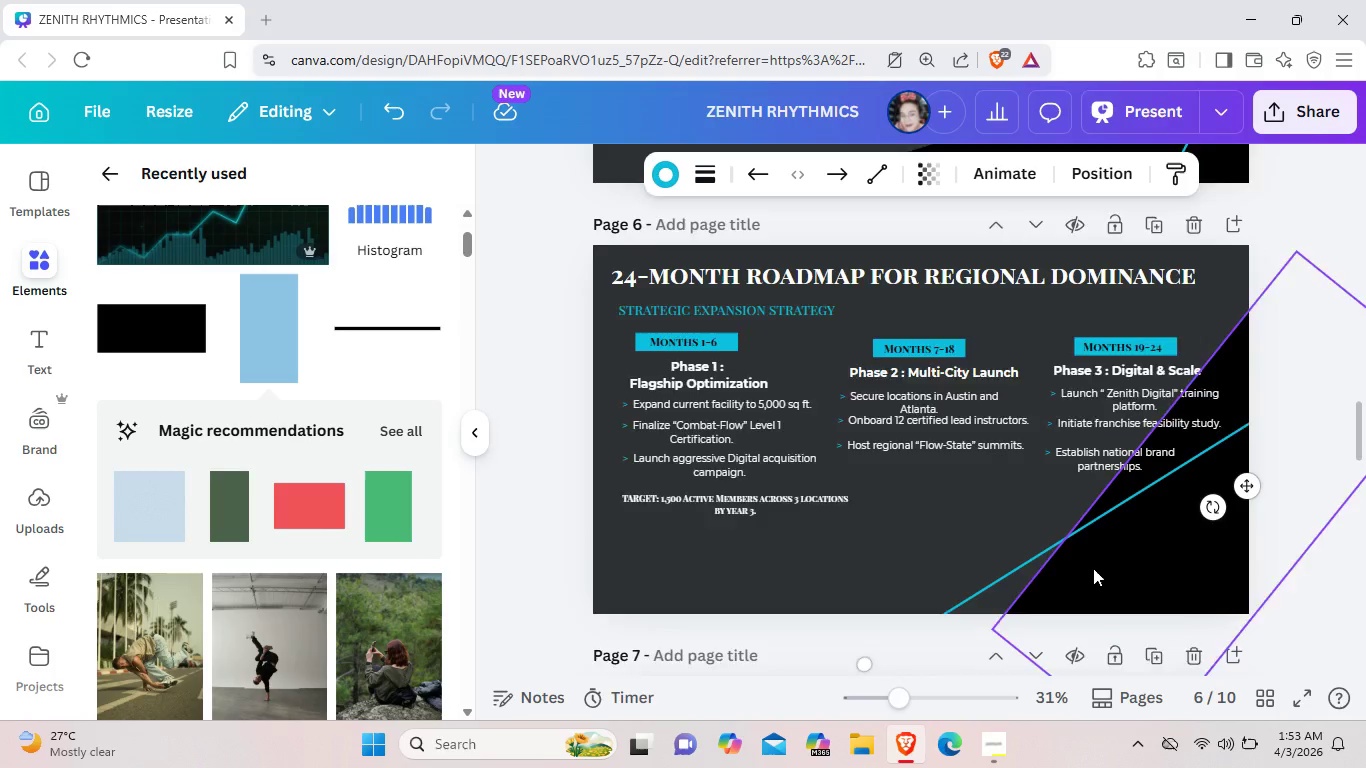 
scroll: coordinate [1082, 633], scroll_direction: down, amount: 12.0
 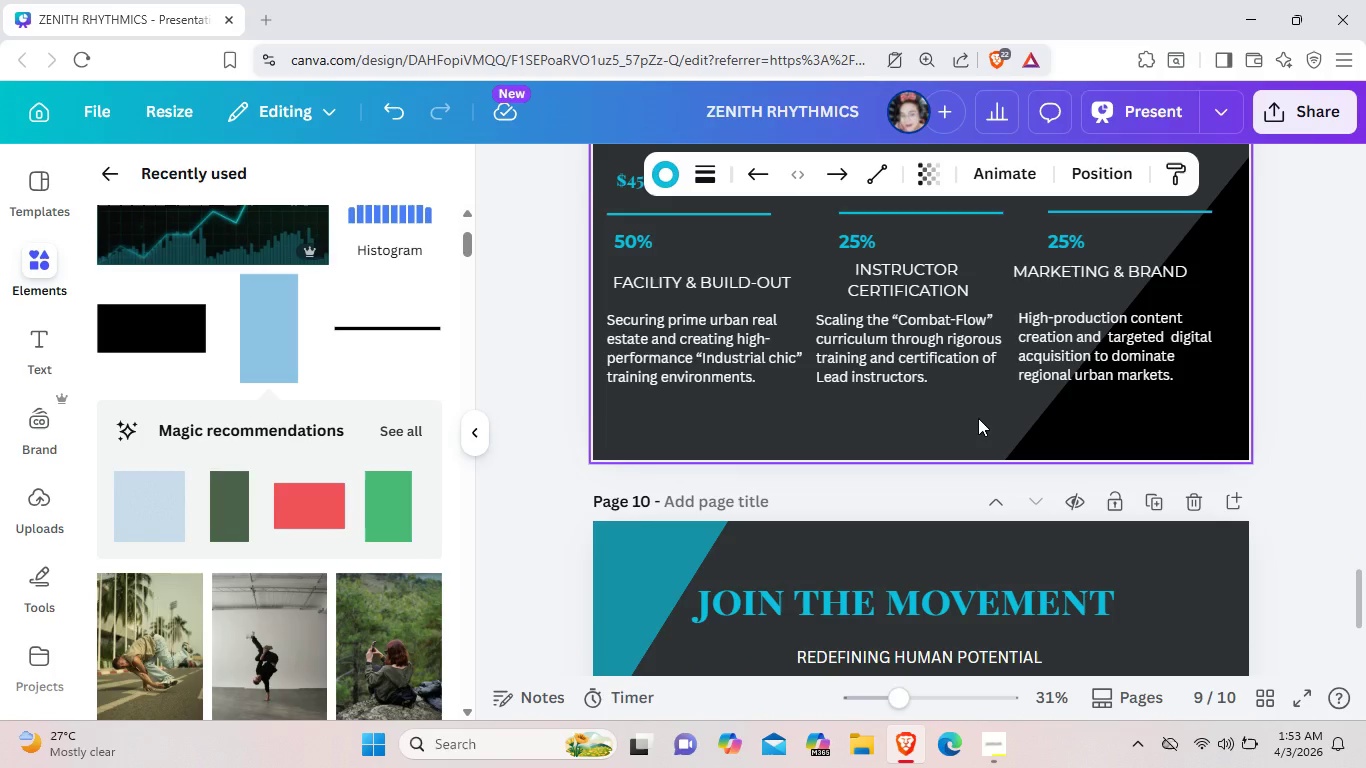 
key(Control+V)
 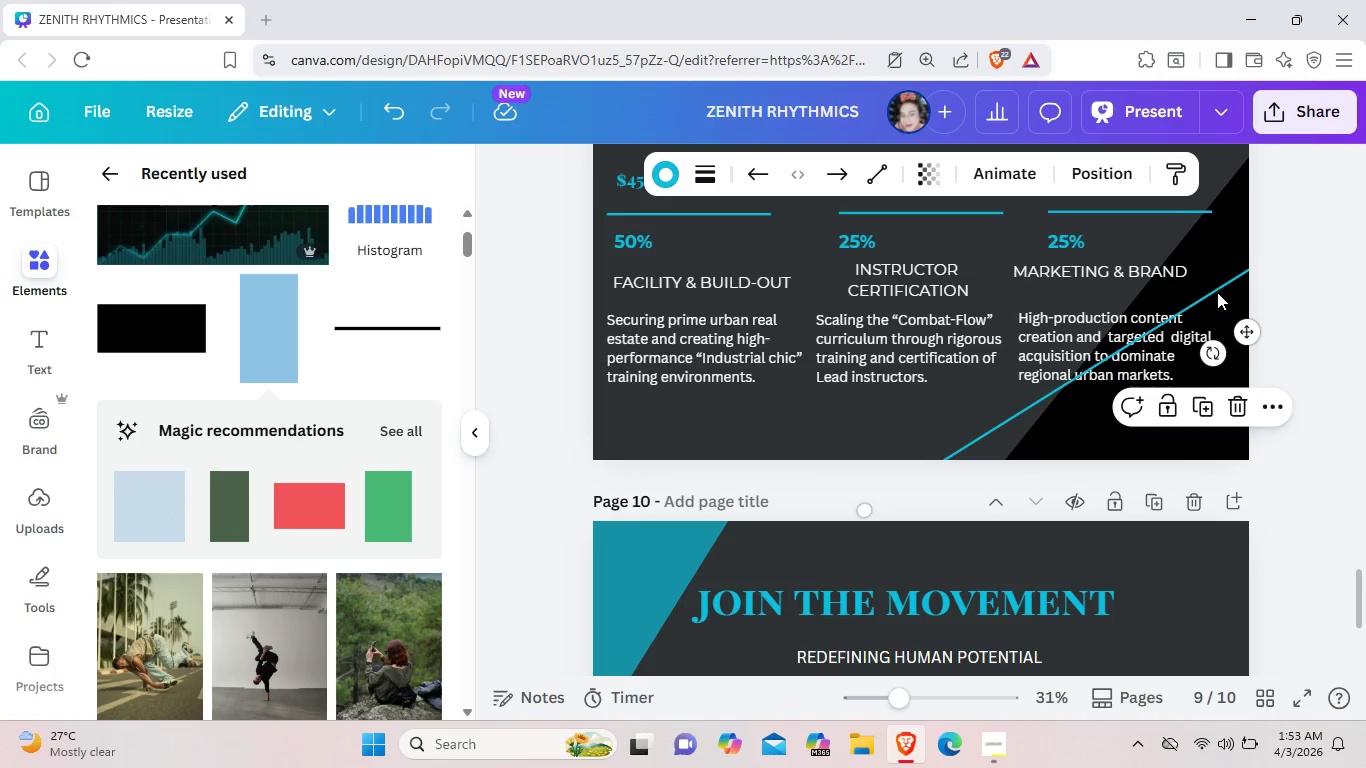 
left_click([1217, 292])